 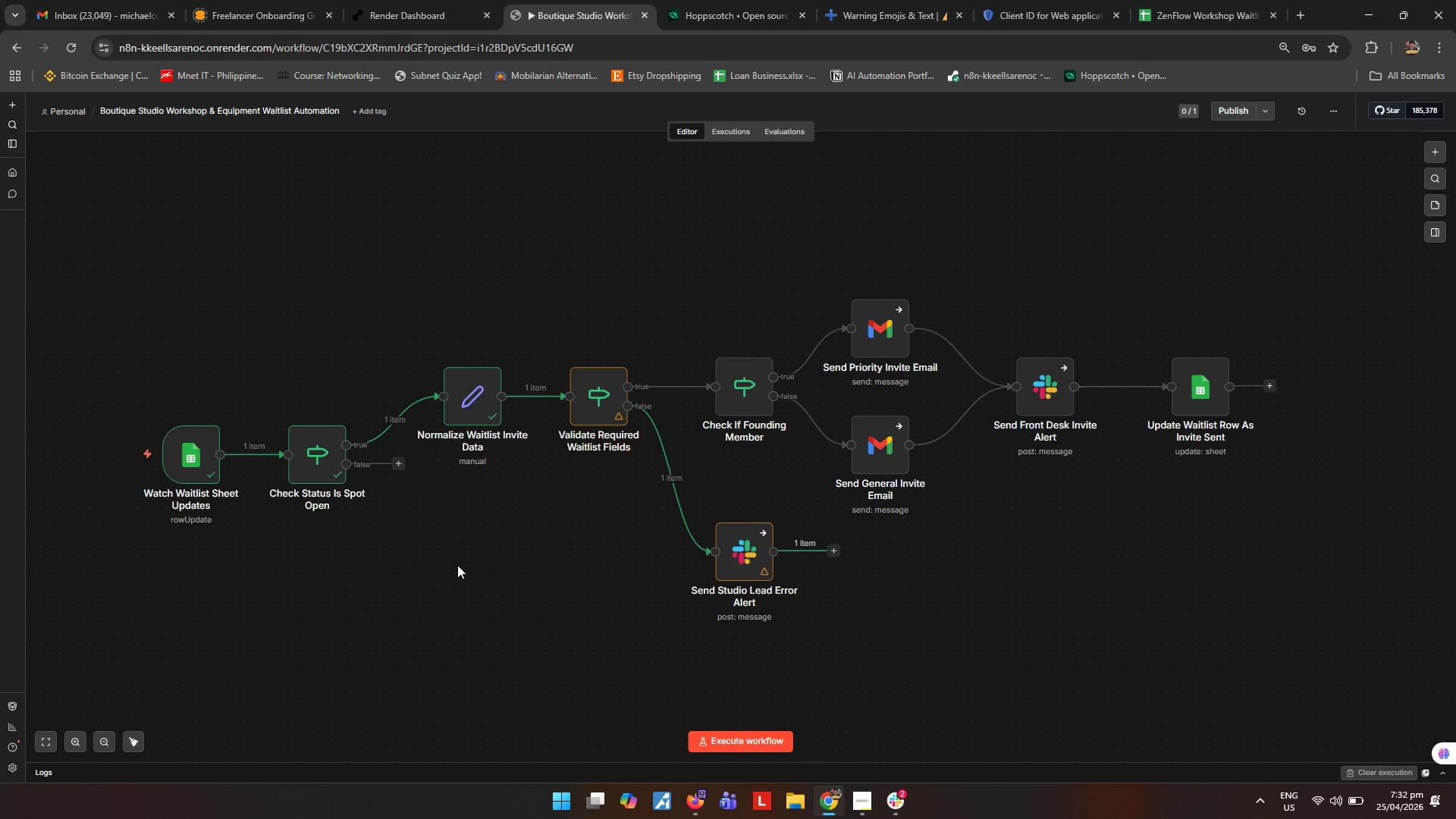 
left_click_drag(start_coordinate=[113, 353], to_coordinate=[381, 571])
 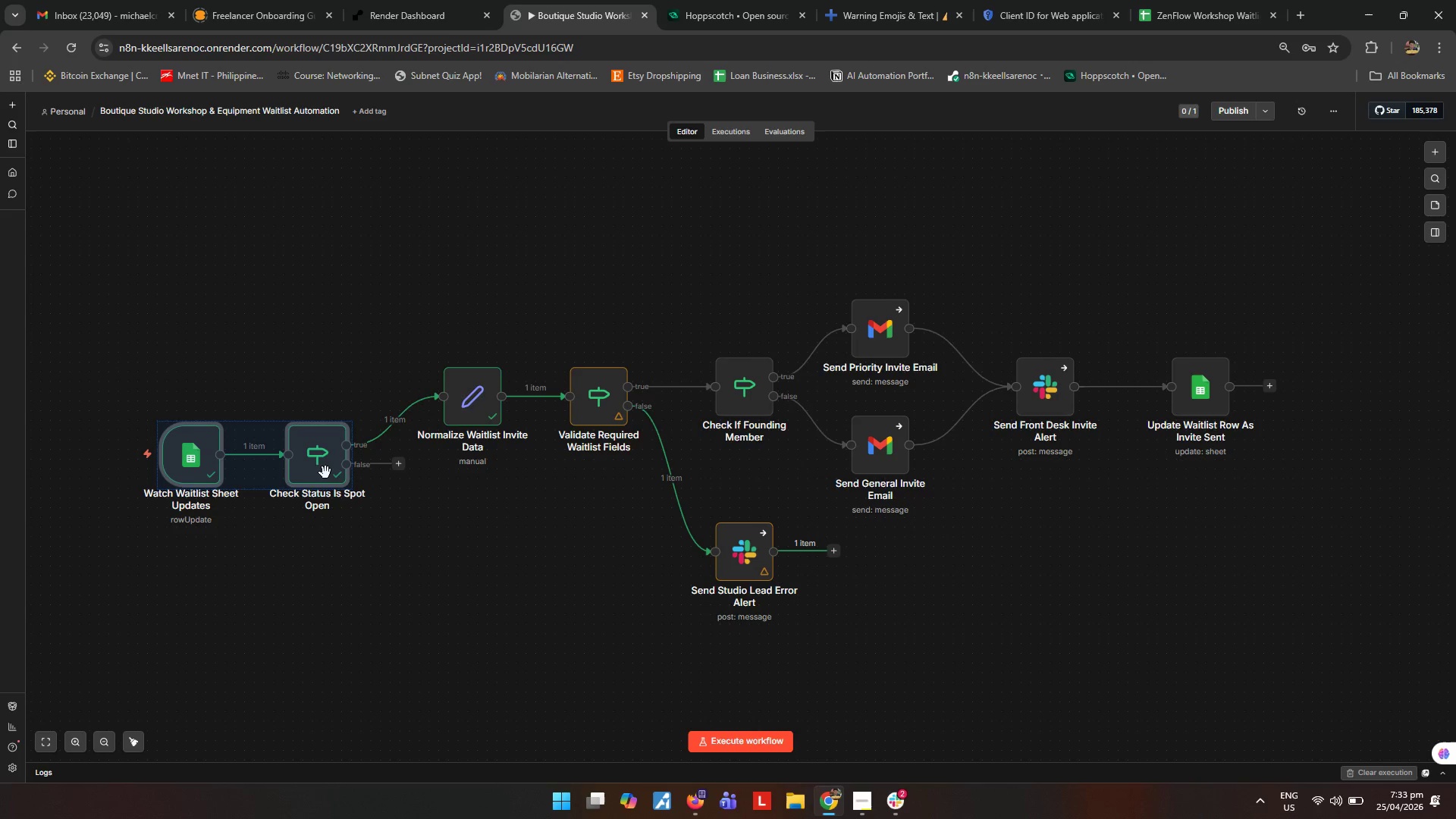 
left_click_drag(start_coordinate=[325, 472], to_coordinate=[346, 473])
 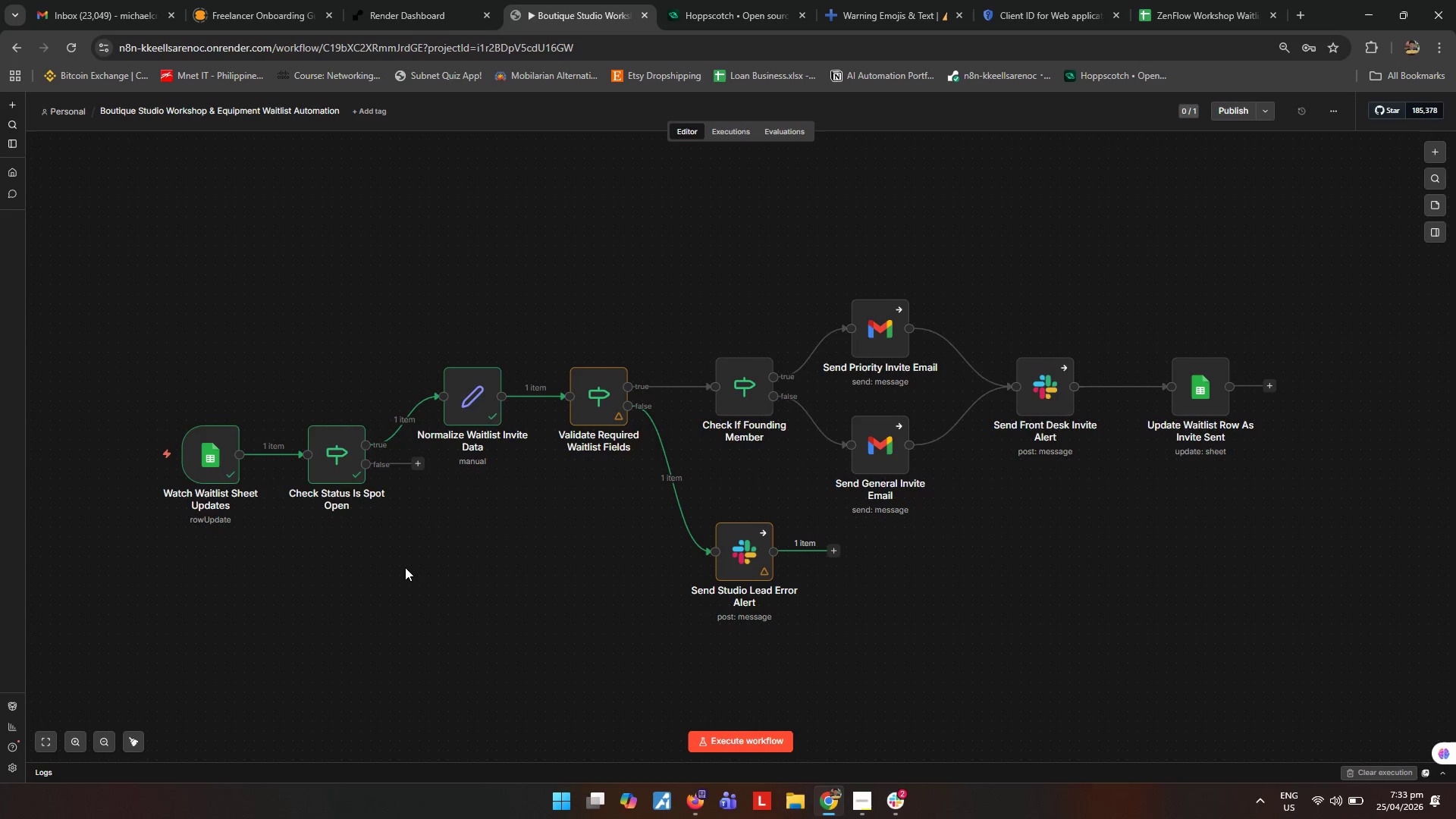 
left_click([405, 567])
 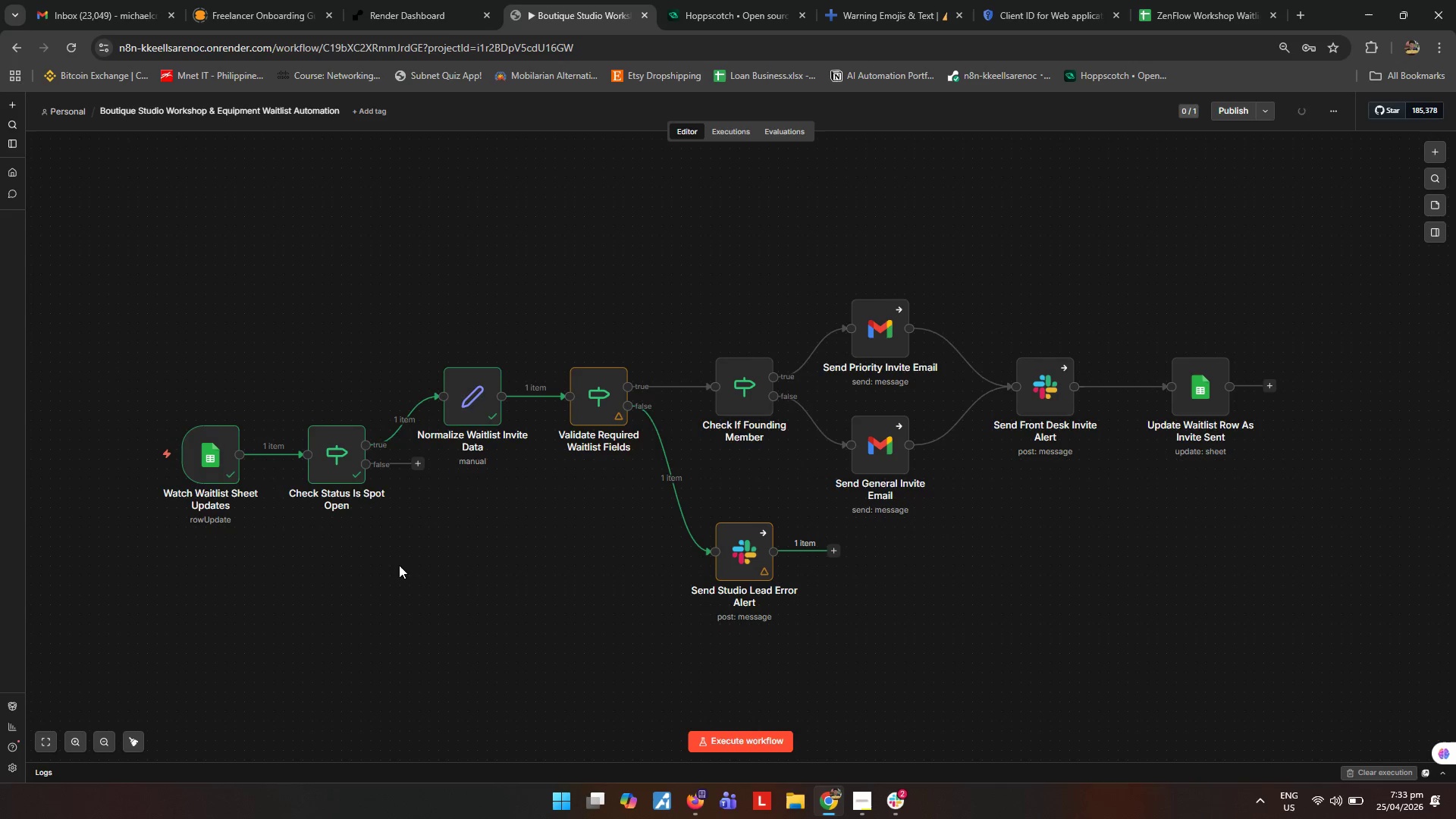 
wait(5.56)
 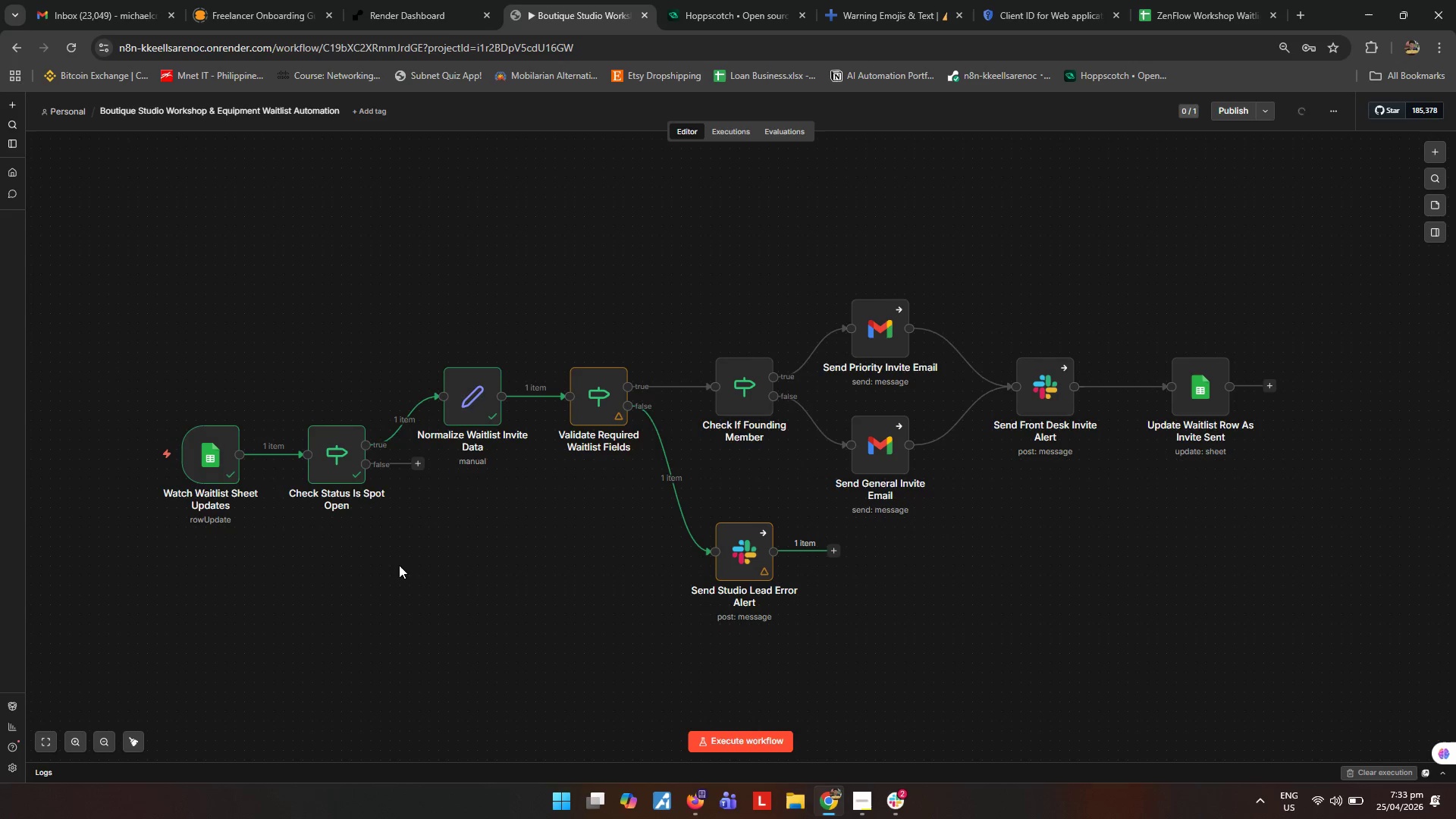 
left_click([470, 598])
 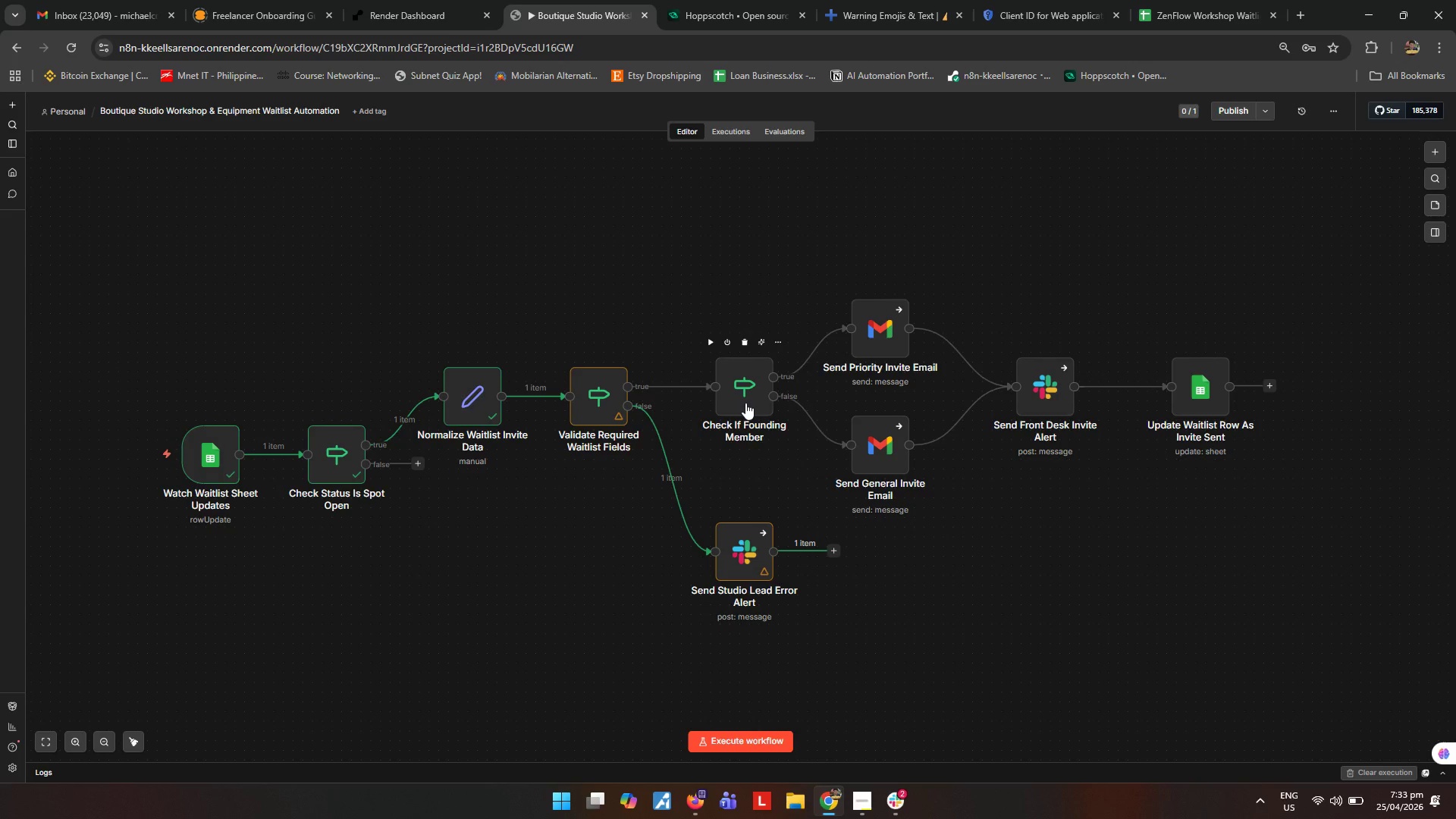 
left_click([745, 403])
 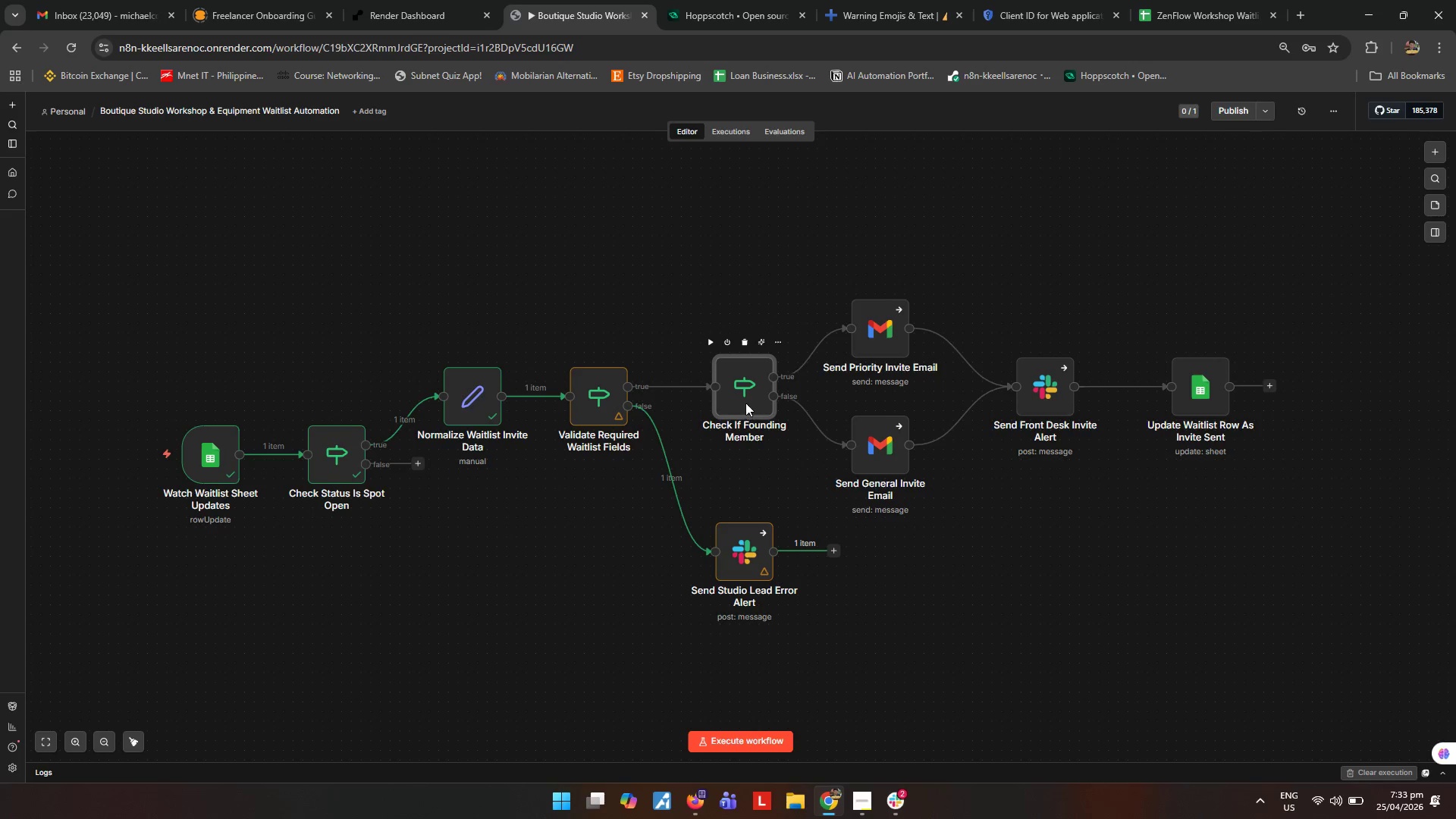 
type([F2]Rout Fou)
key(Backspace)
key(Backspace)
key(Backspace)
key(Backspace)
type(e Fouding )
 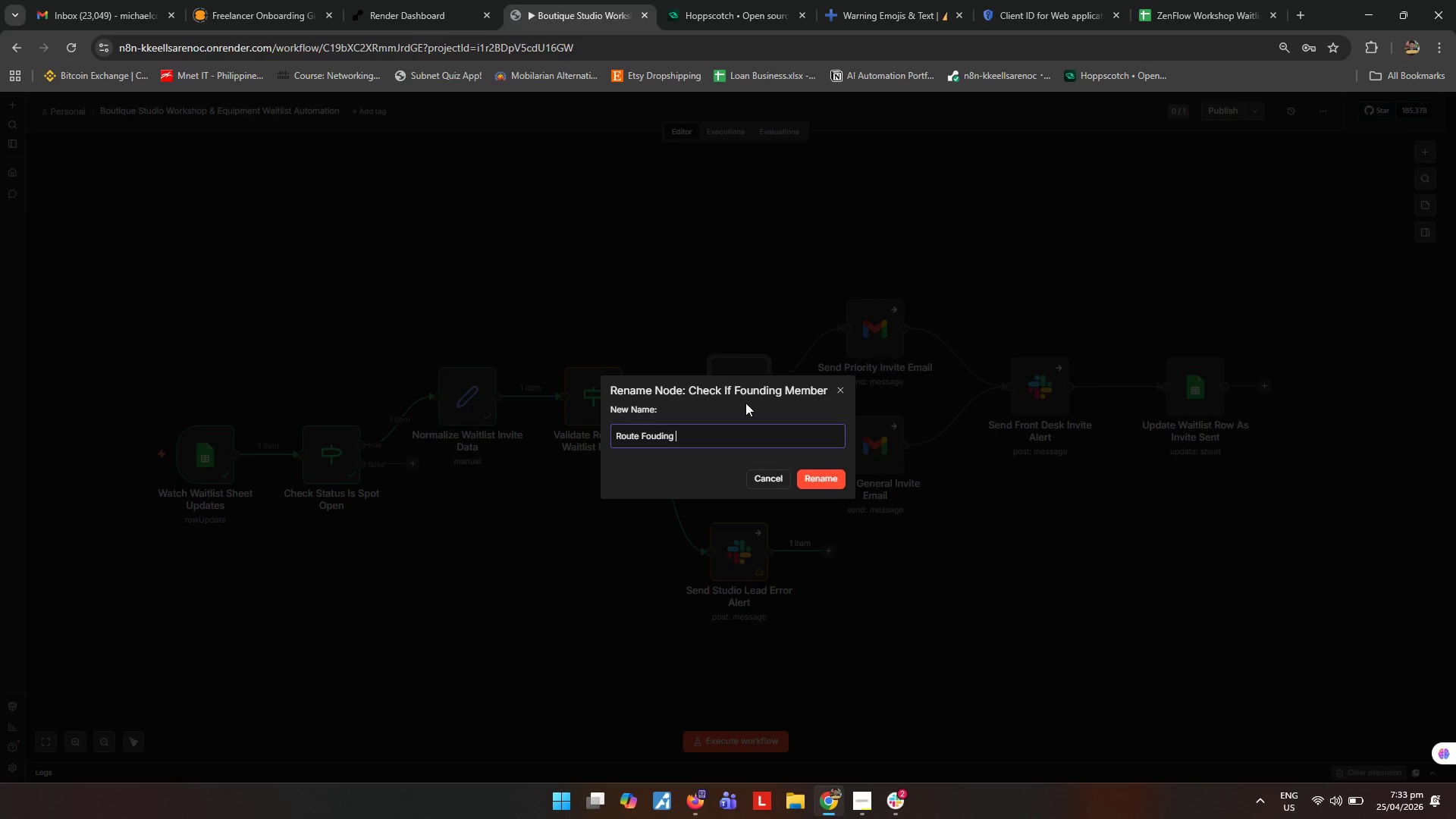 
type(VS Sta)
key(Backspace)
key(Backspace)
key(Backspace)
key(Backspace)
 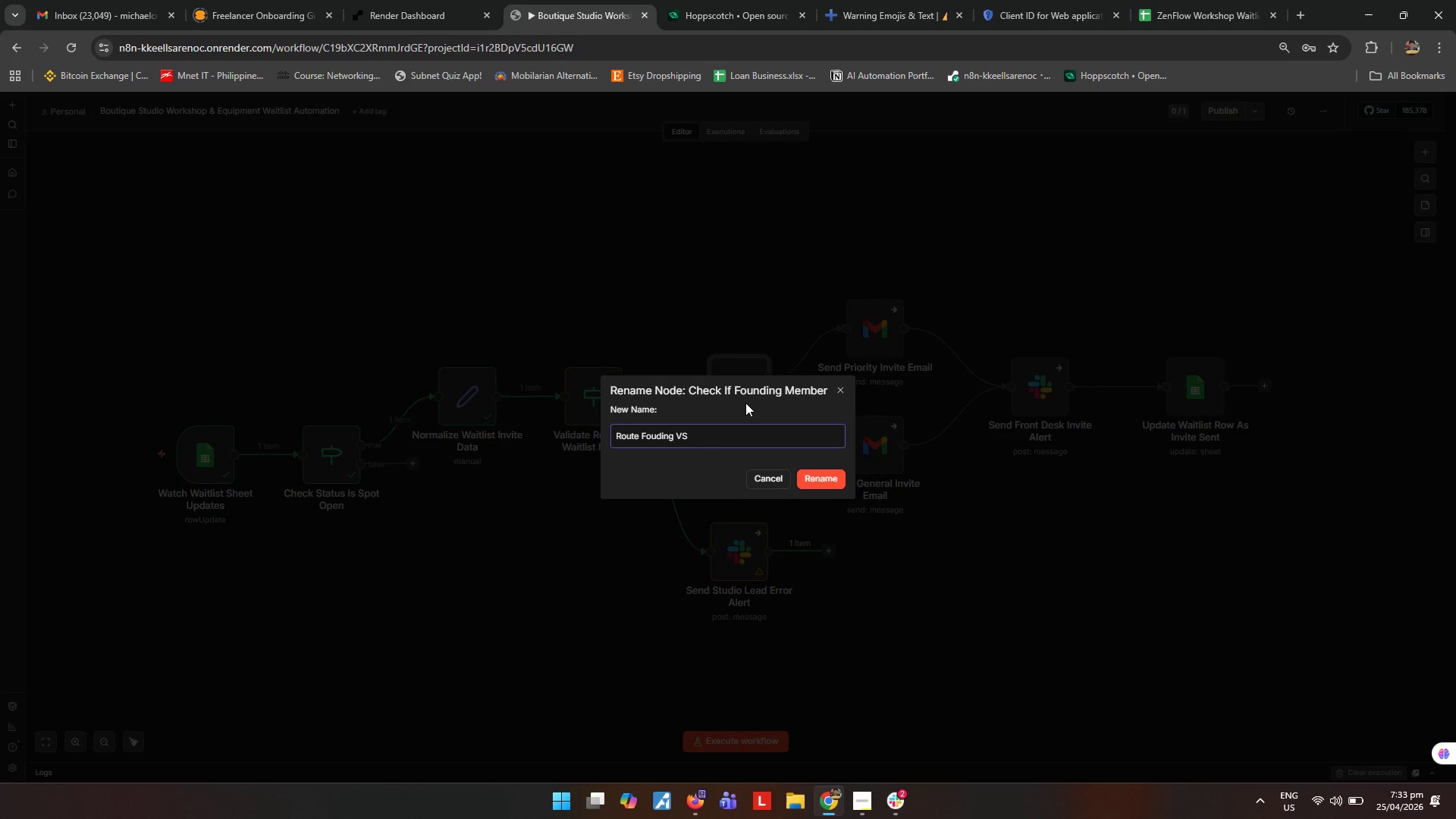 
key(Control+ControlLeft)
 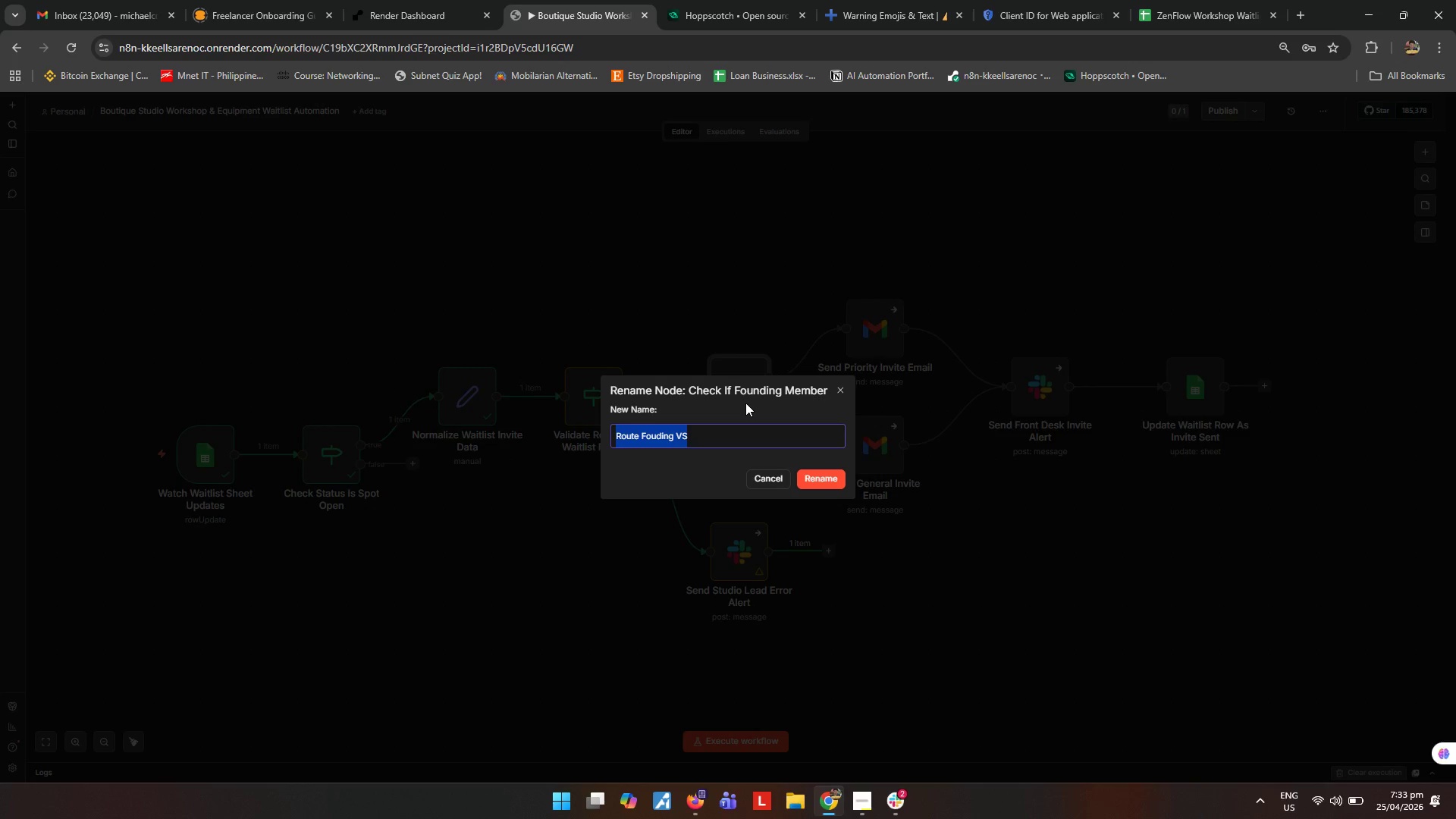 
key(Control+A)
 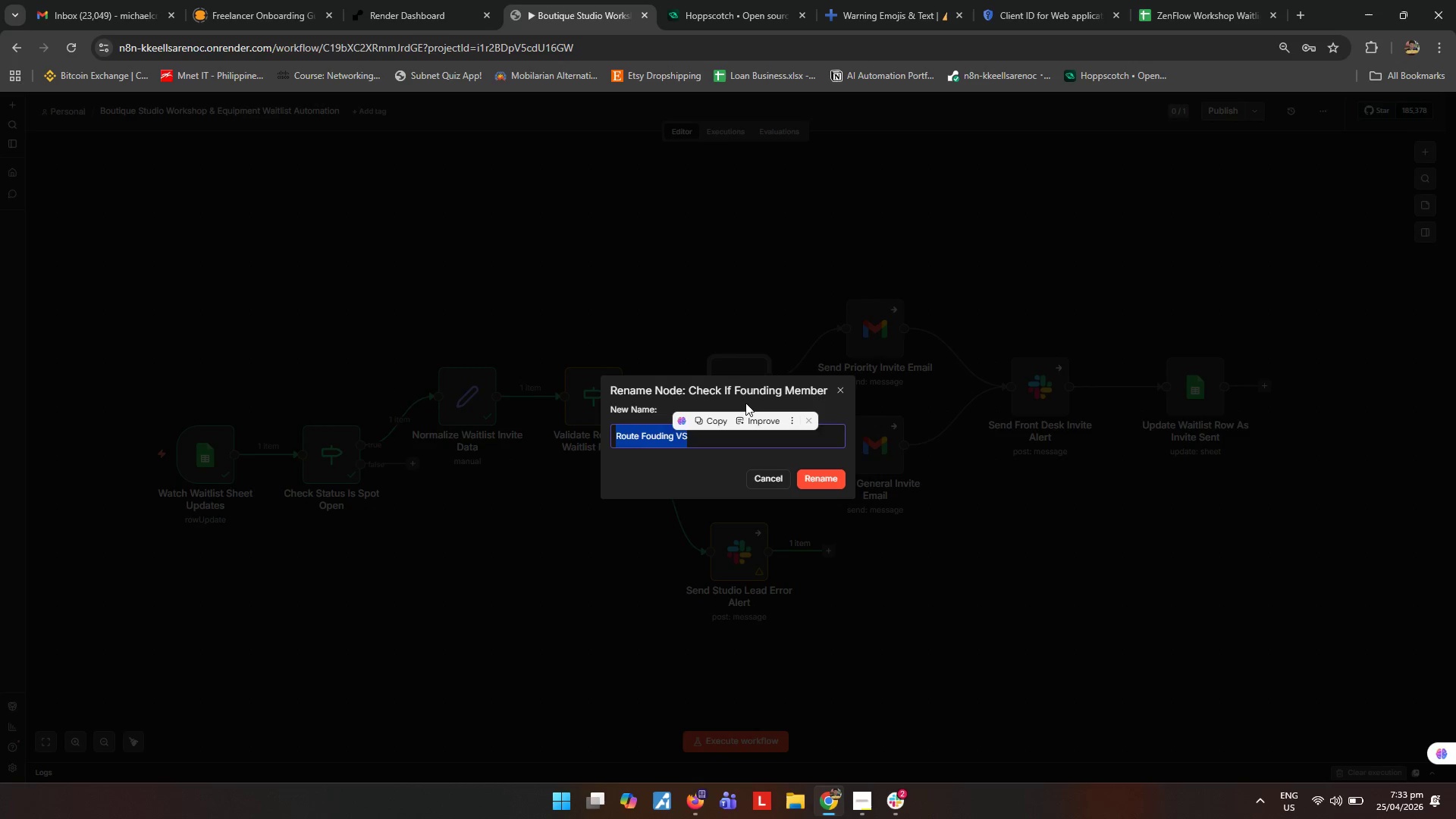 
type(Check If Founding m)
key(Backspace)
type(Member)
 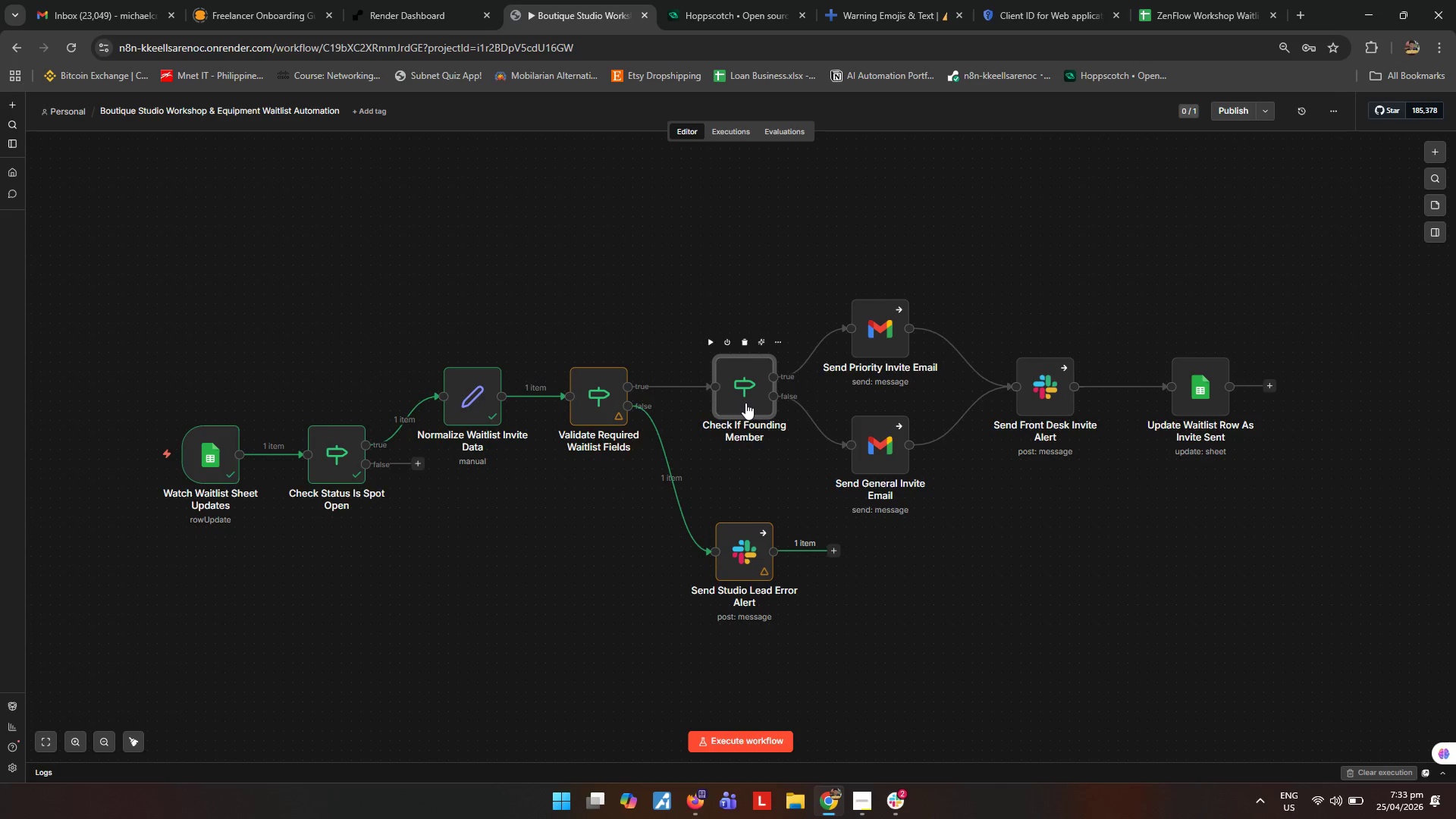 
 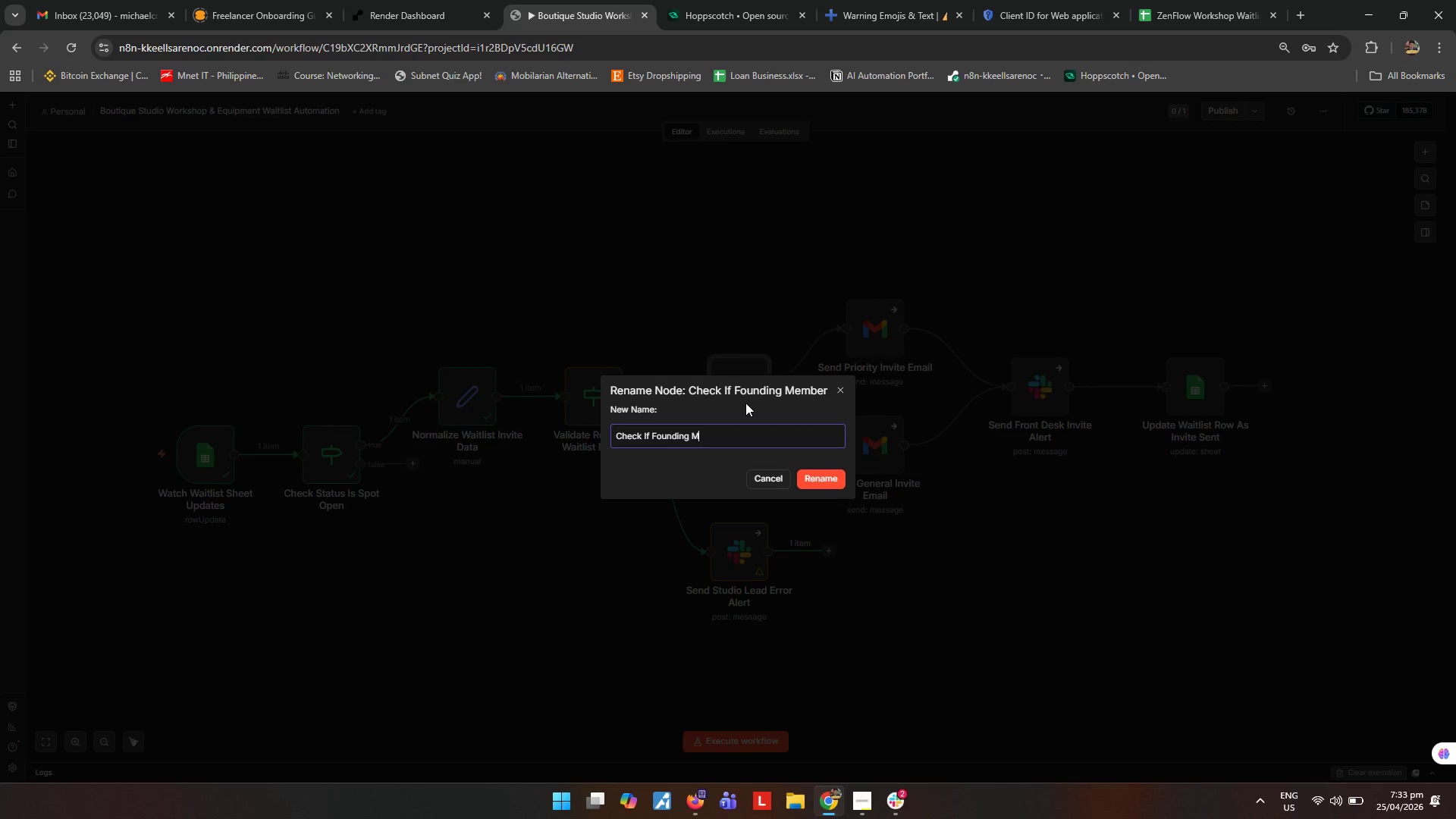 
key(Enter)
 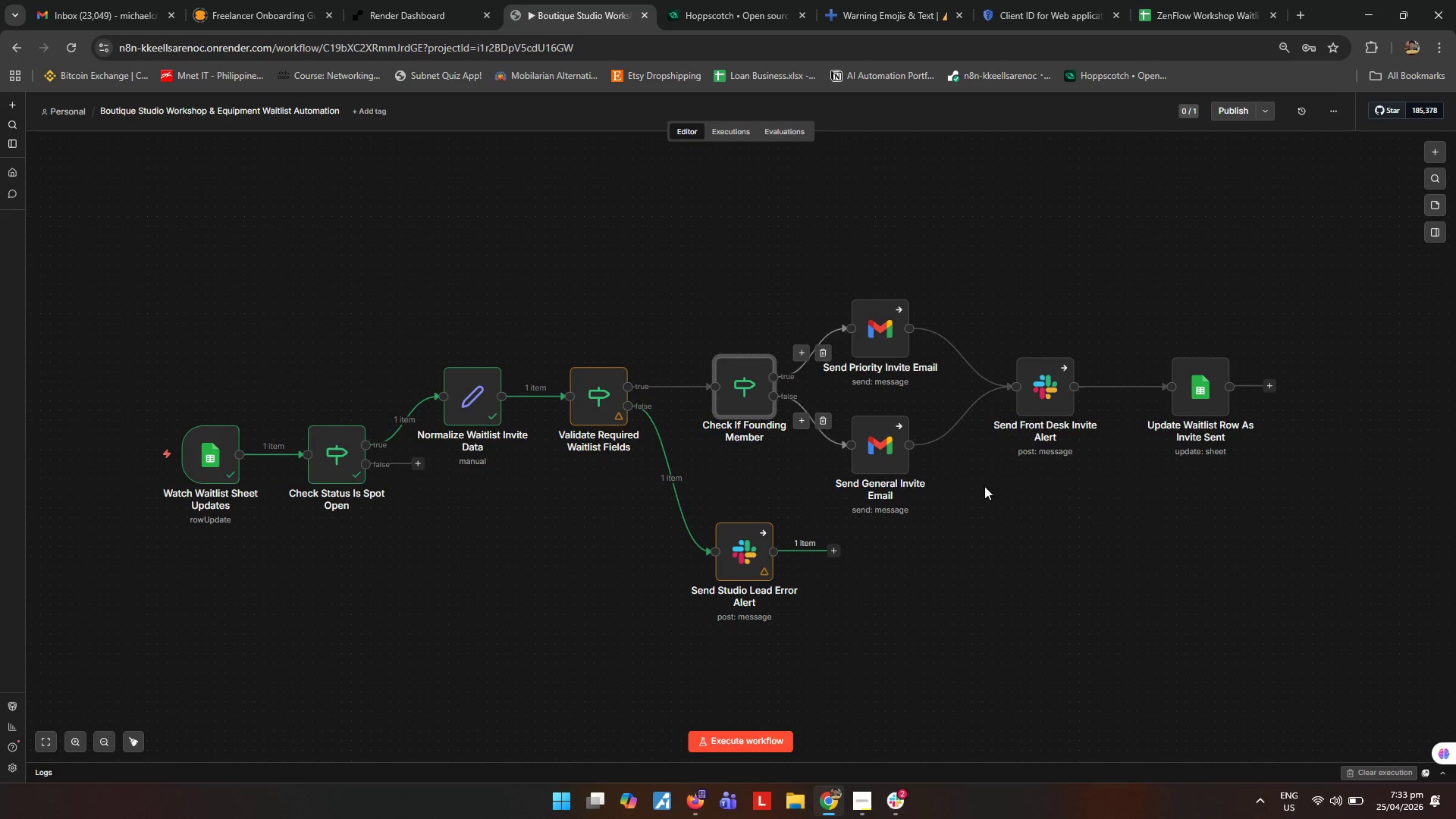 
wait(5.45)
 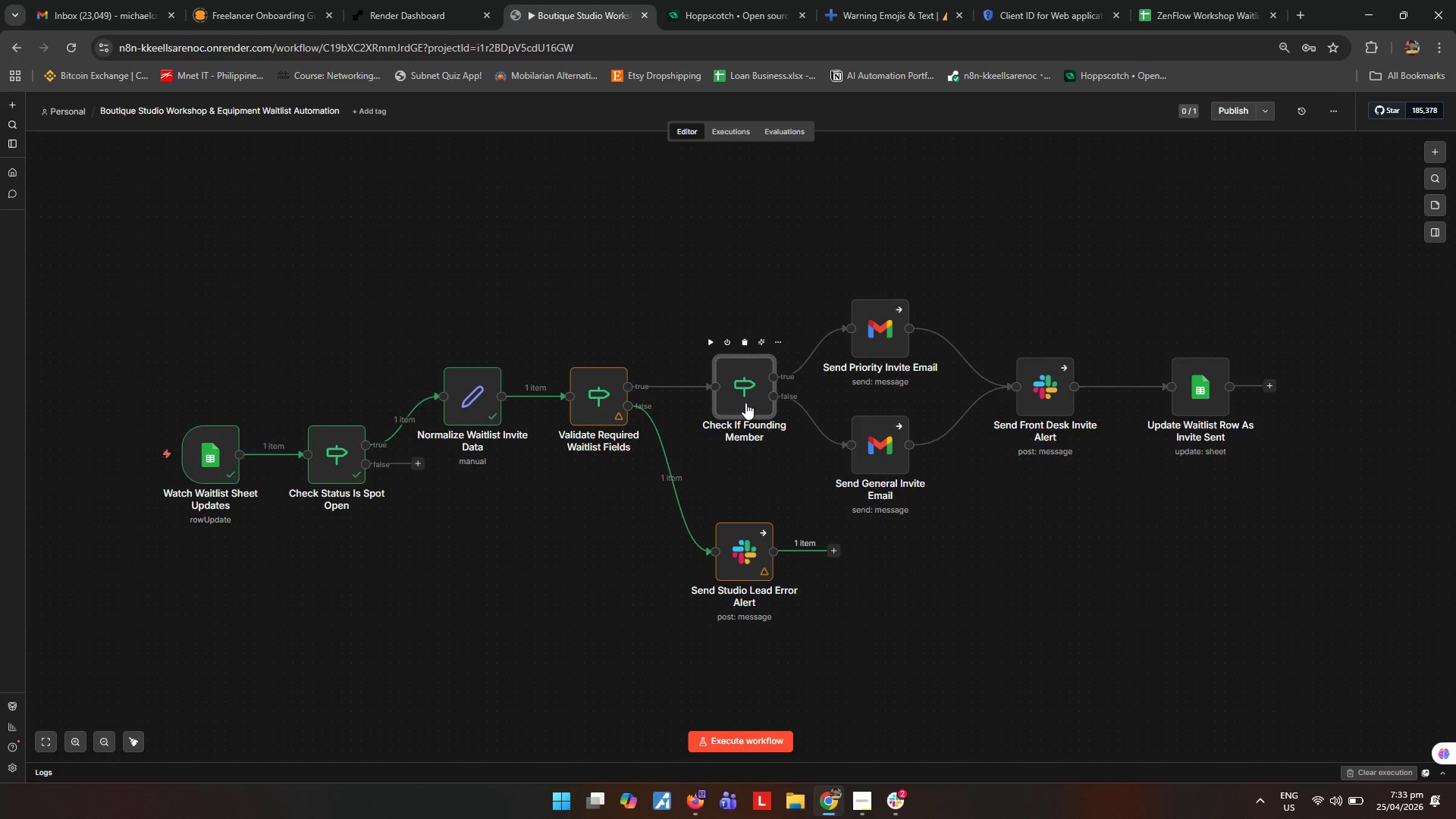 
left_click([987, 581])
 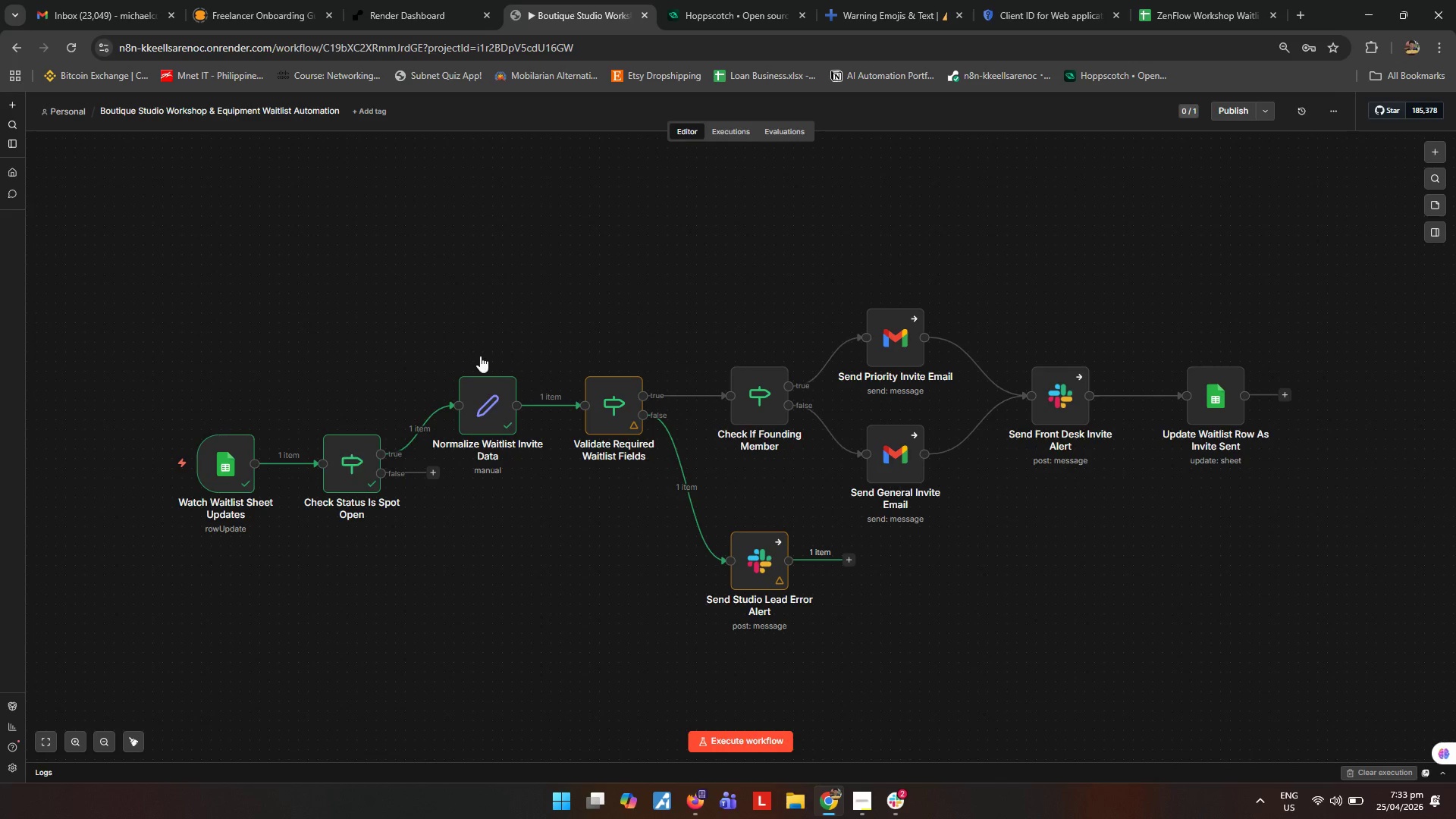 
left_click_drag(start_coordinate=[385, 351], to_coordinate=[176, 551])
 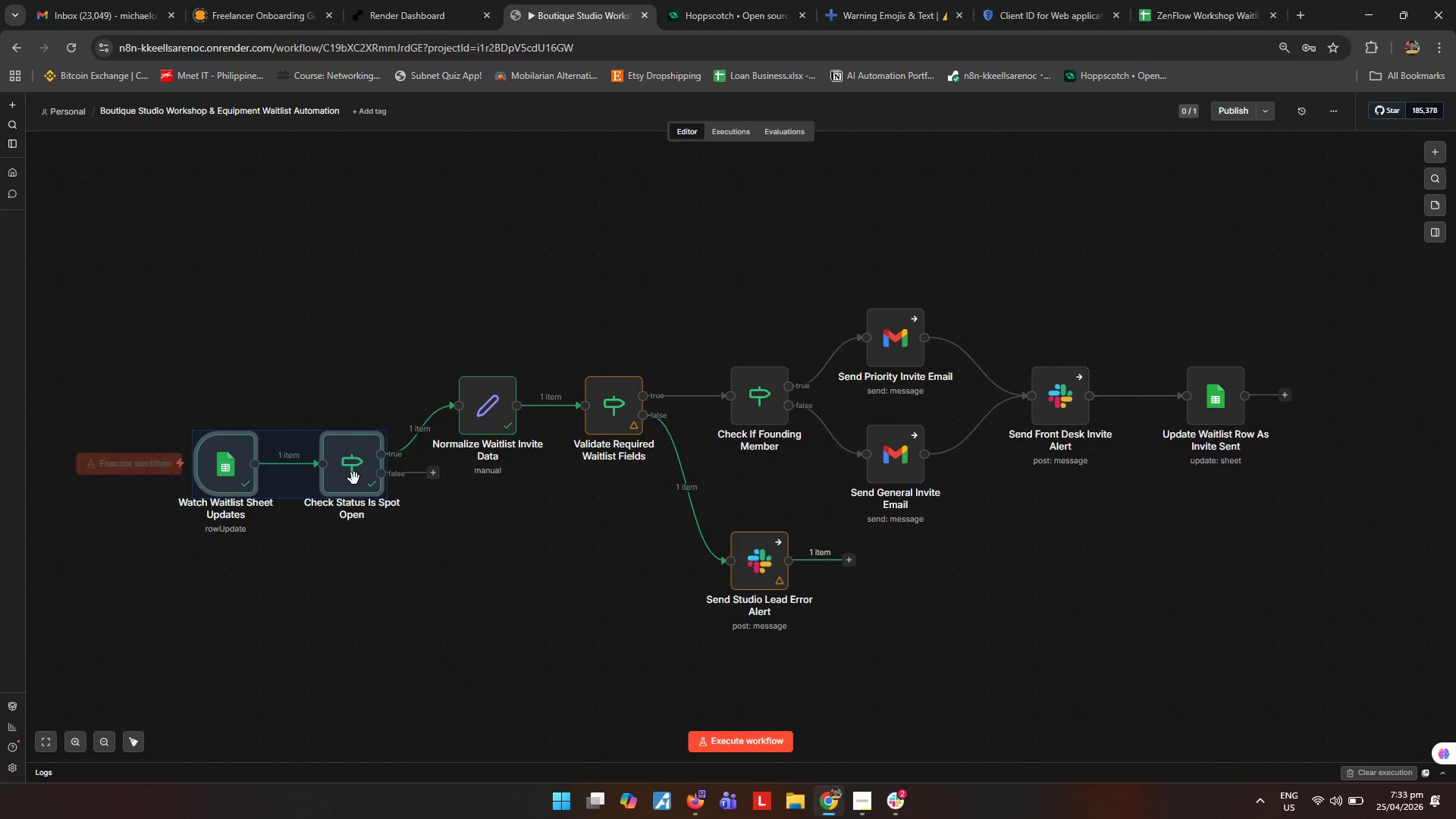 
left_click_drag(start_coordinate=[354, 478], to_coordinate=[328, 481])
 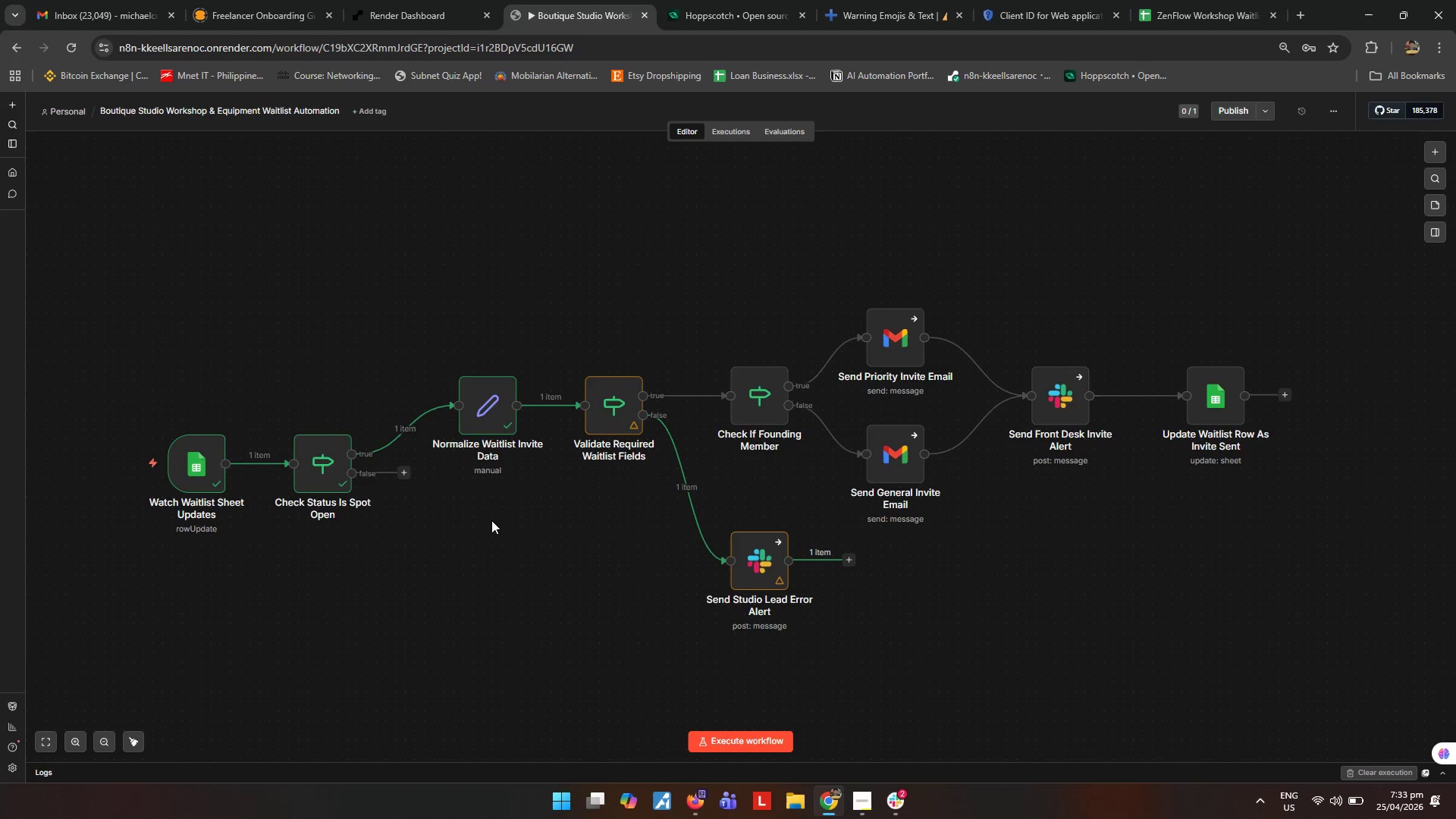 
left_click_drag(start_coordinate=[491, 520], to_coordinate=[491, 513])
 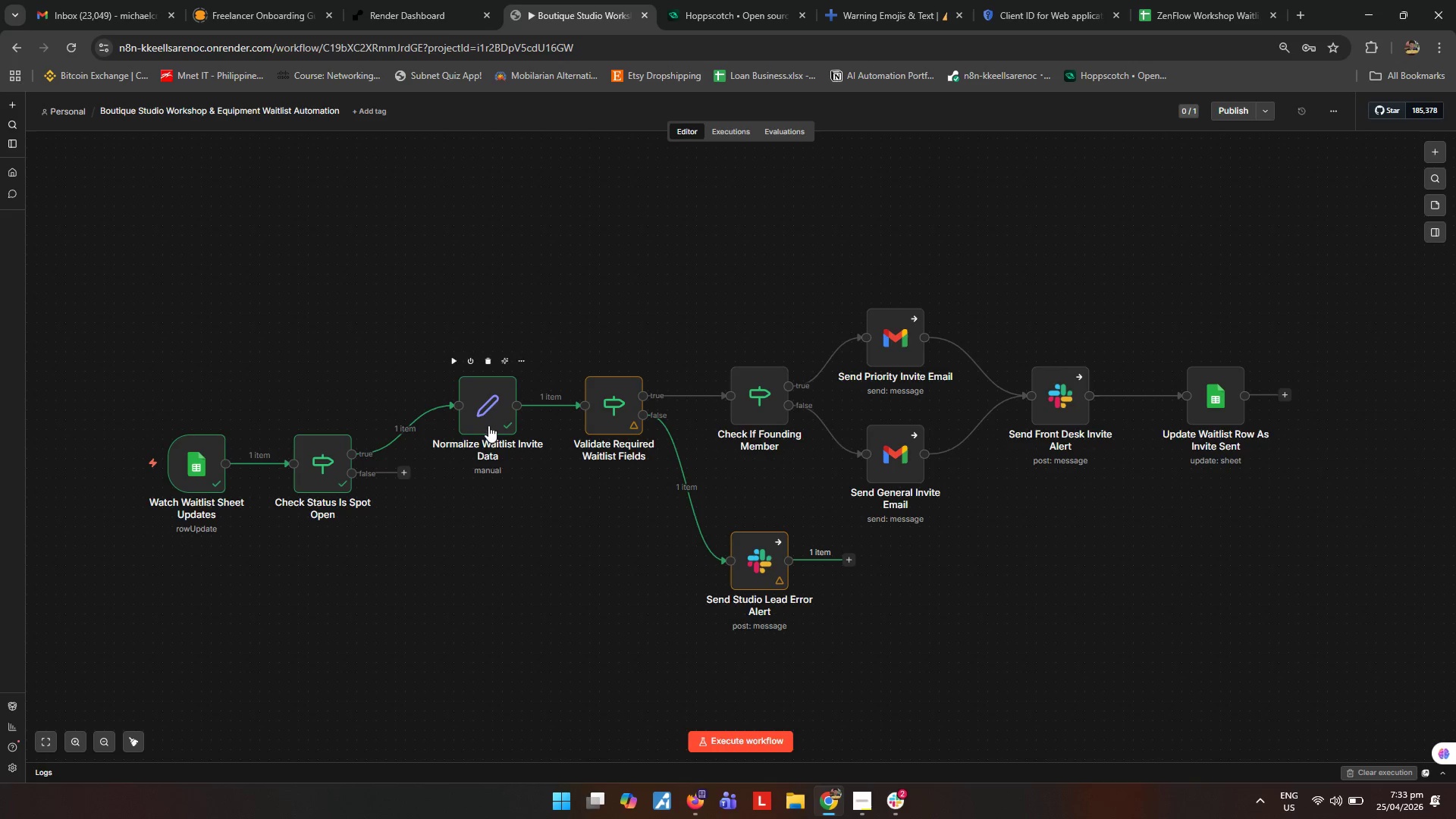 
left_click_drag(start_coordinate=[488, 425], to_coordinate=[481, 426])
 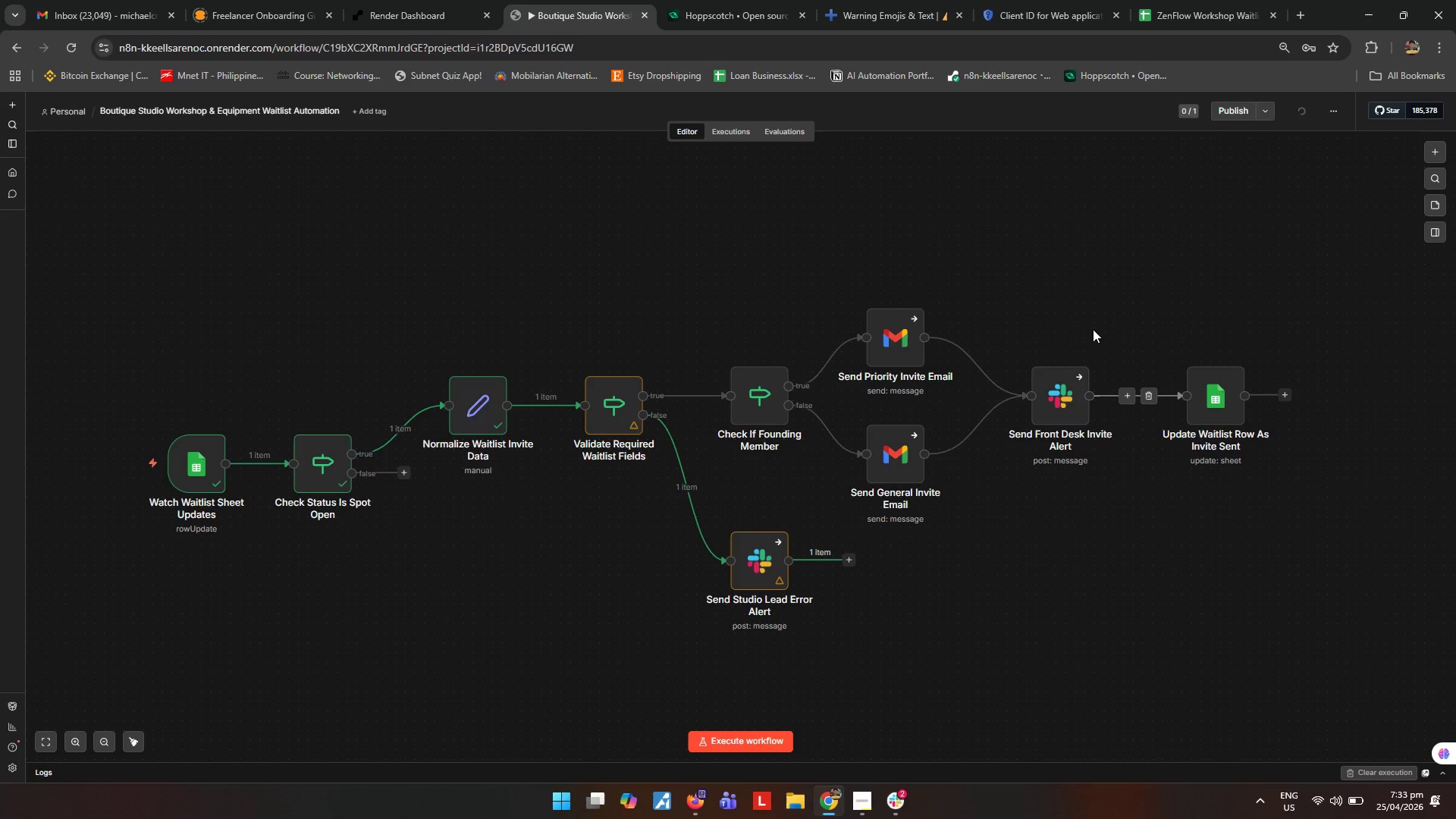 
left_click([1106, 566])
 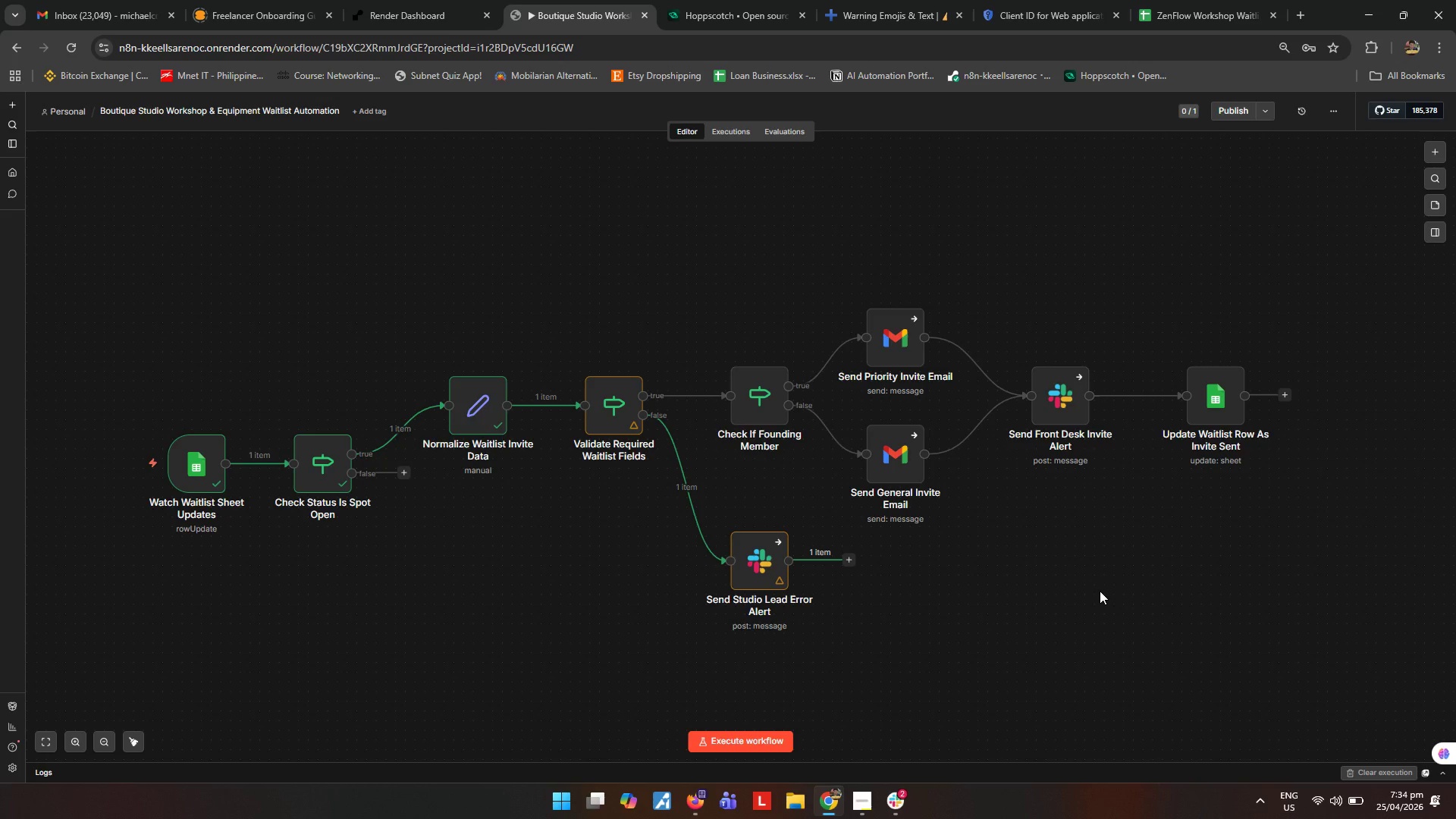 
wait(17.14)
 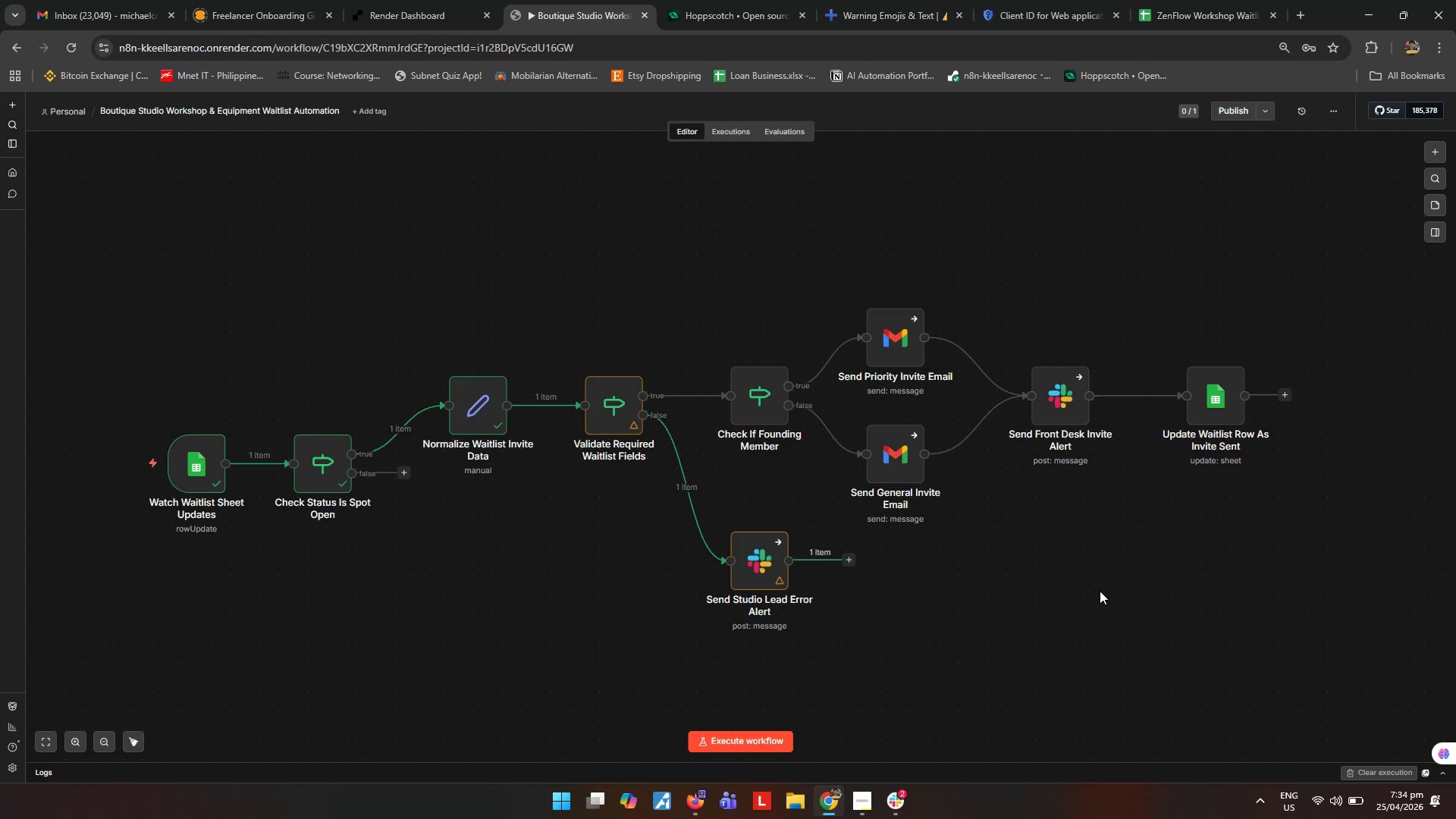 
double_click([623, 406])
 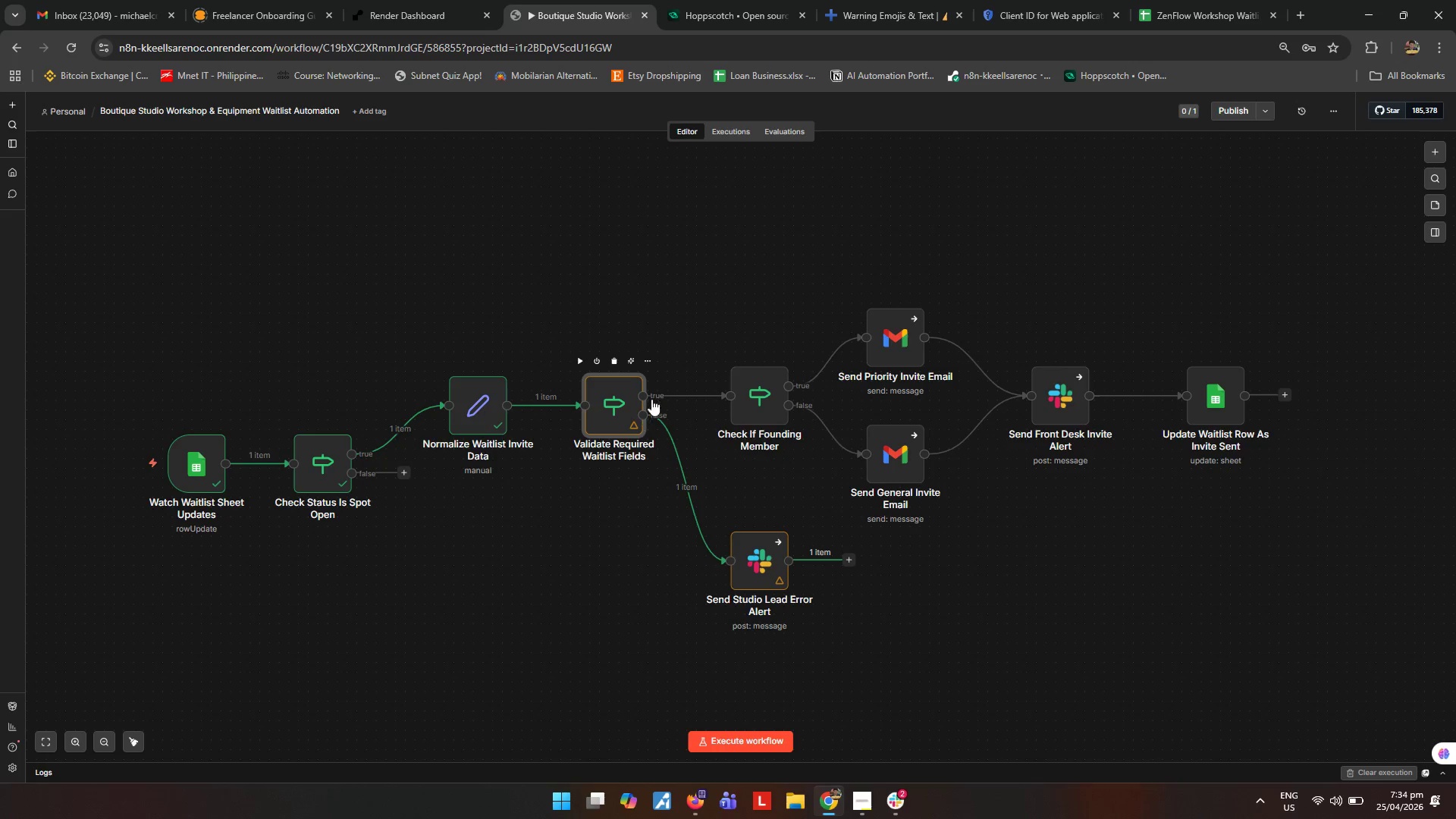 
wait(8.25)
 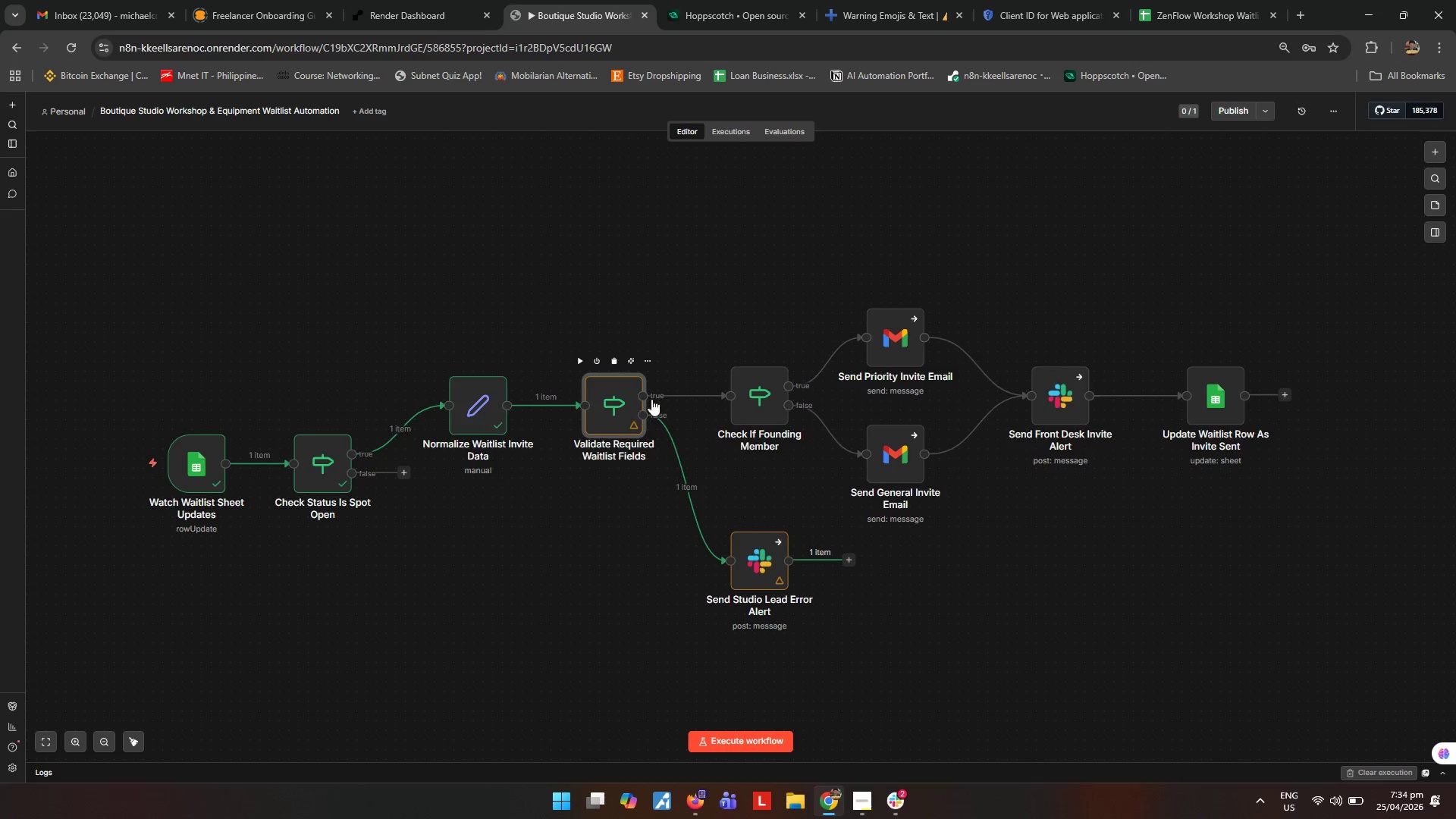 
left_click([598, 344])
 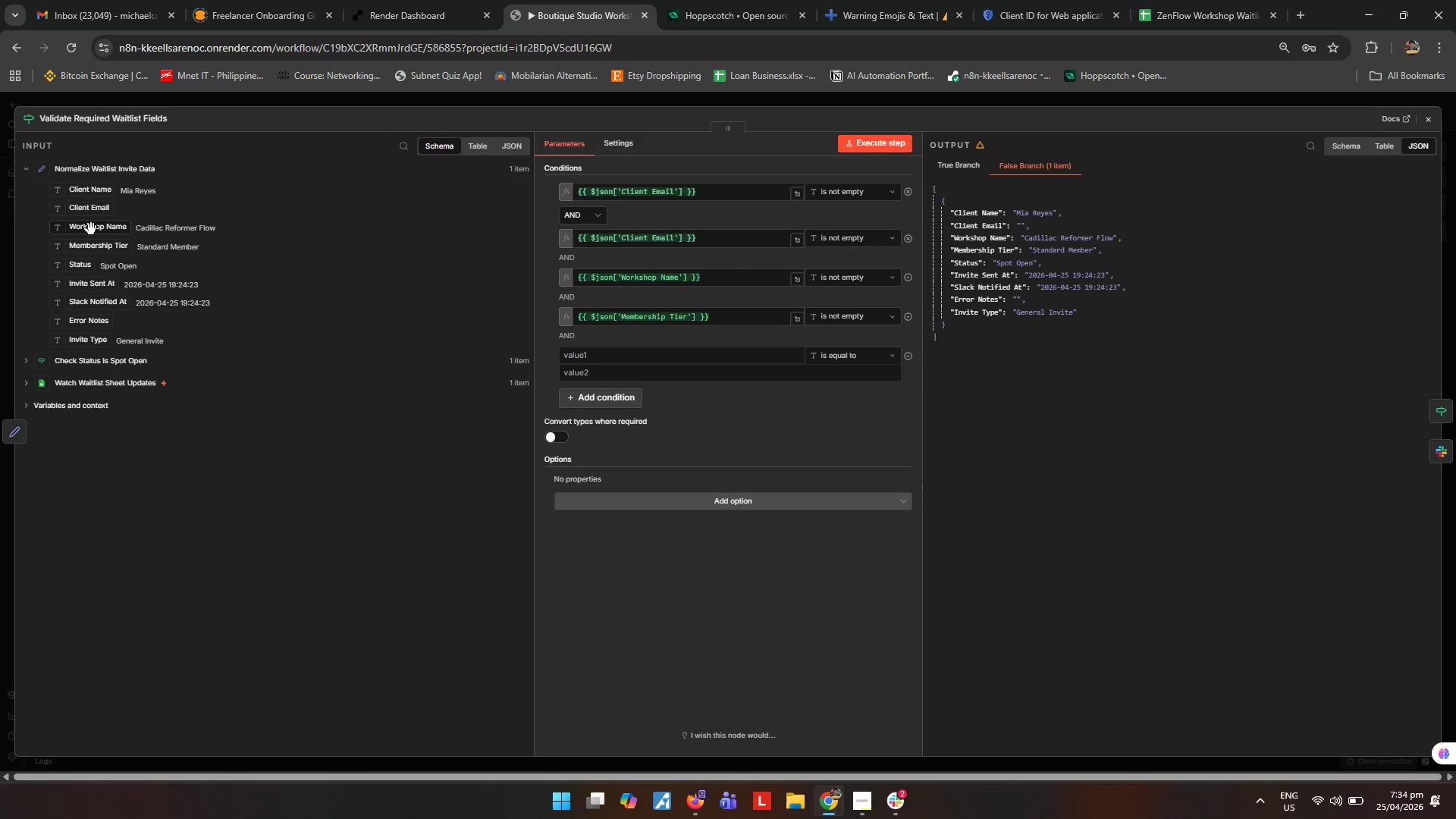 
left_click_drag(start_coordinate=[97, 211], to_coordinate=[615, 358])
 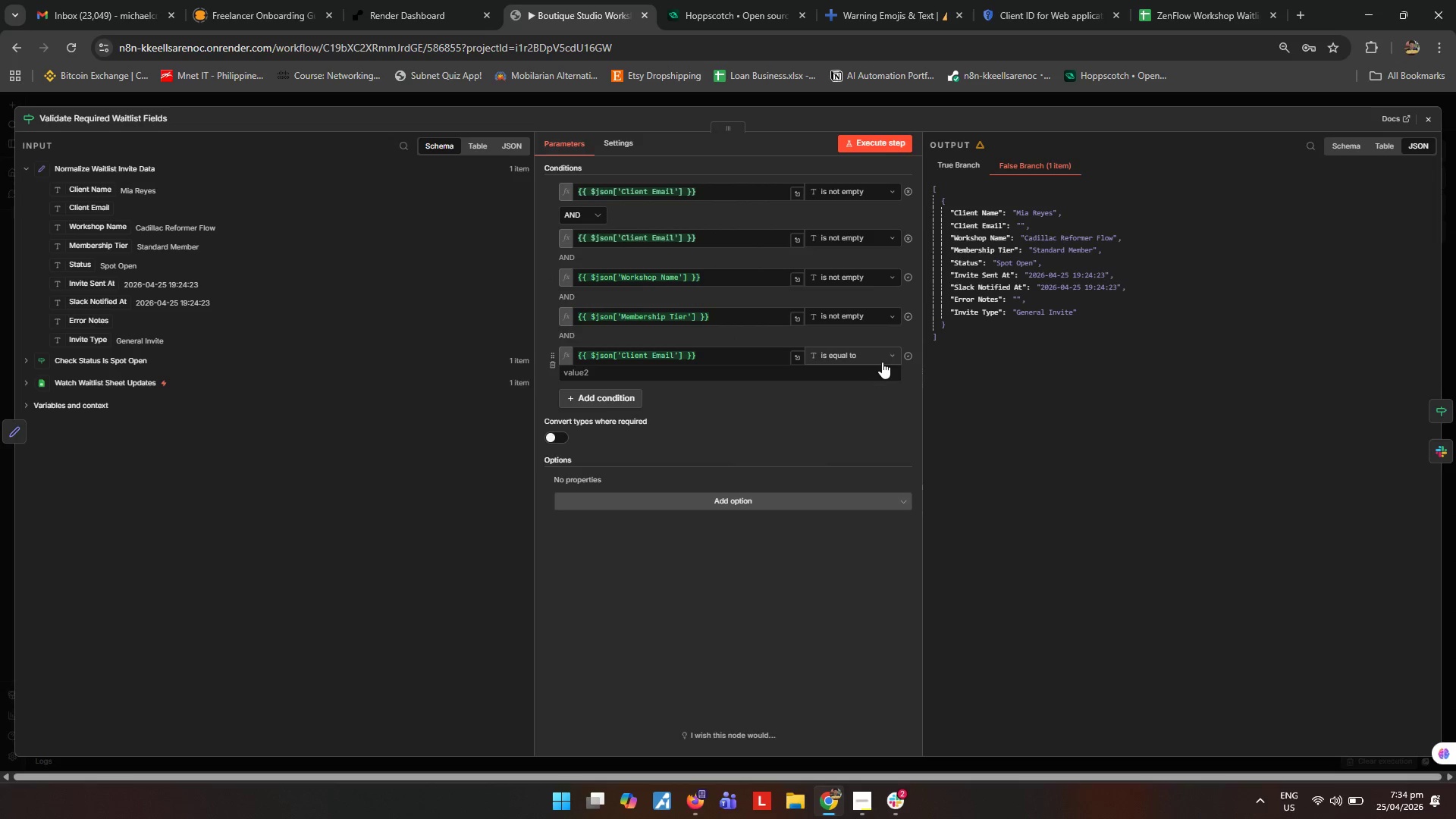 
left_click([882, 362])
 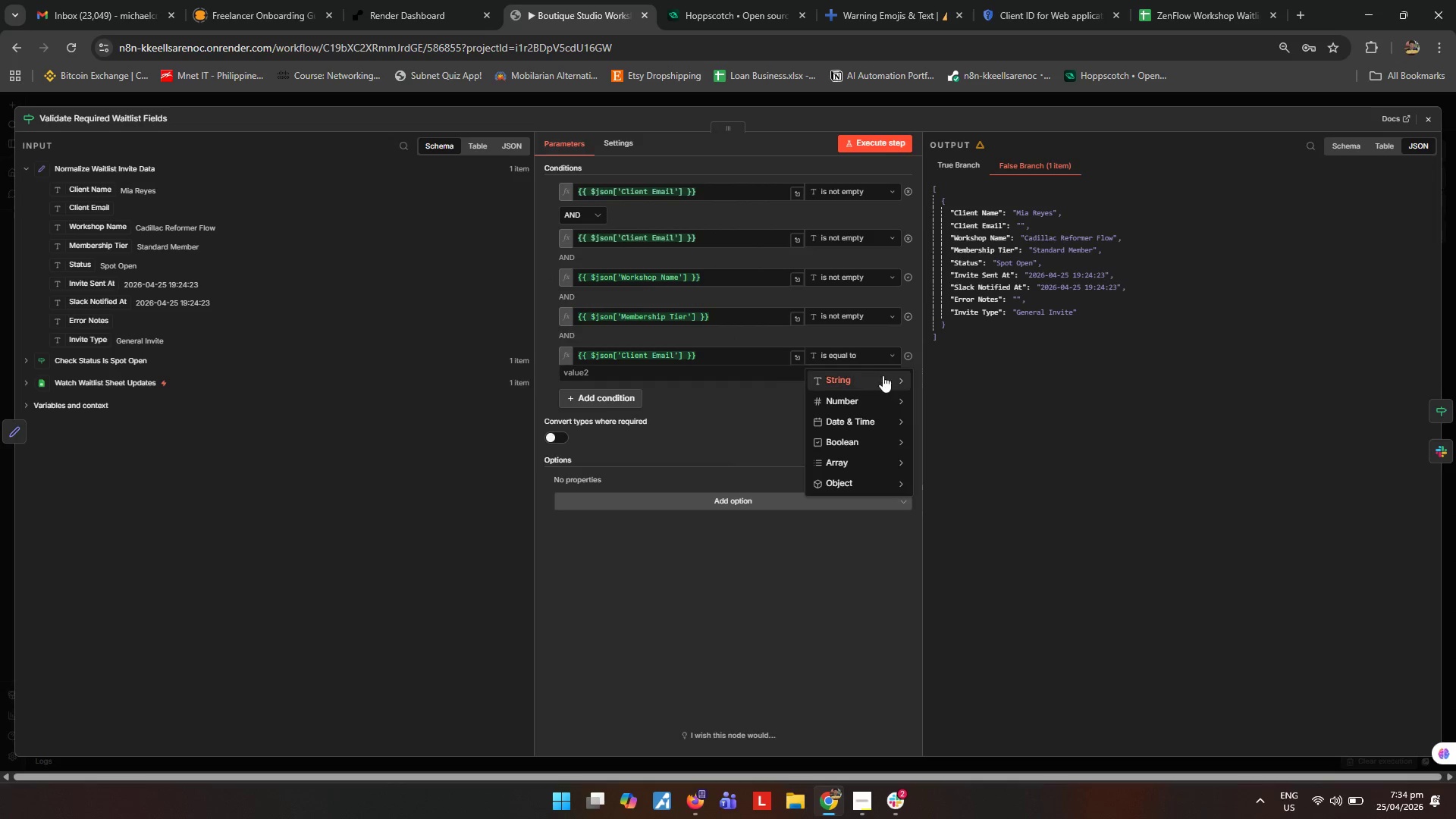 
mouse_move([899, 388])
 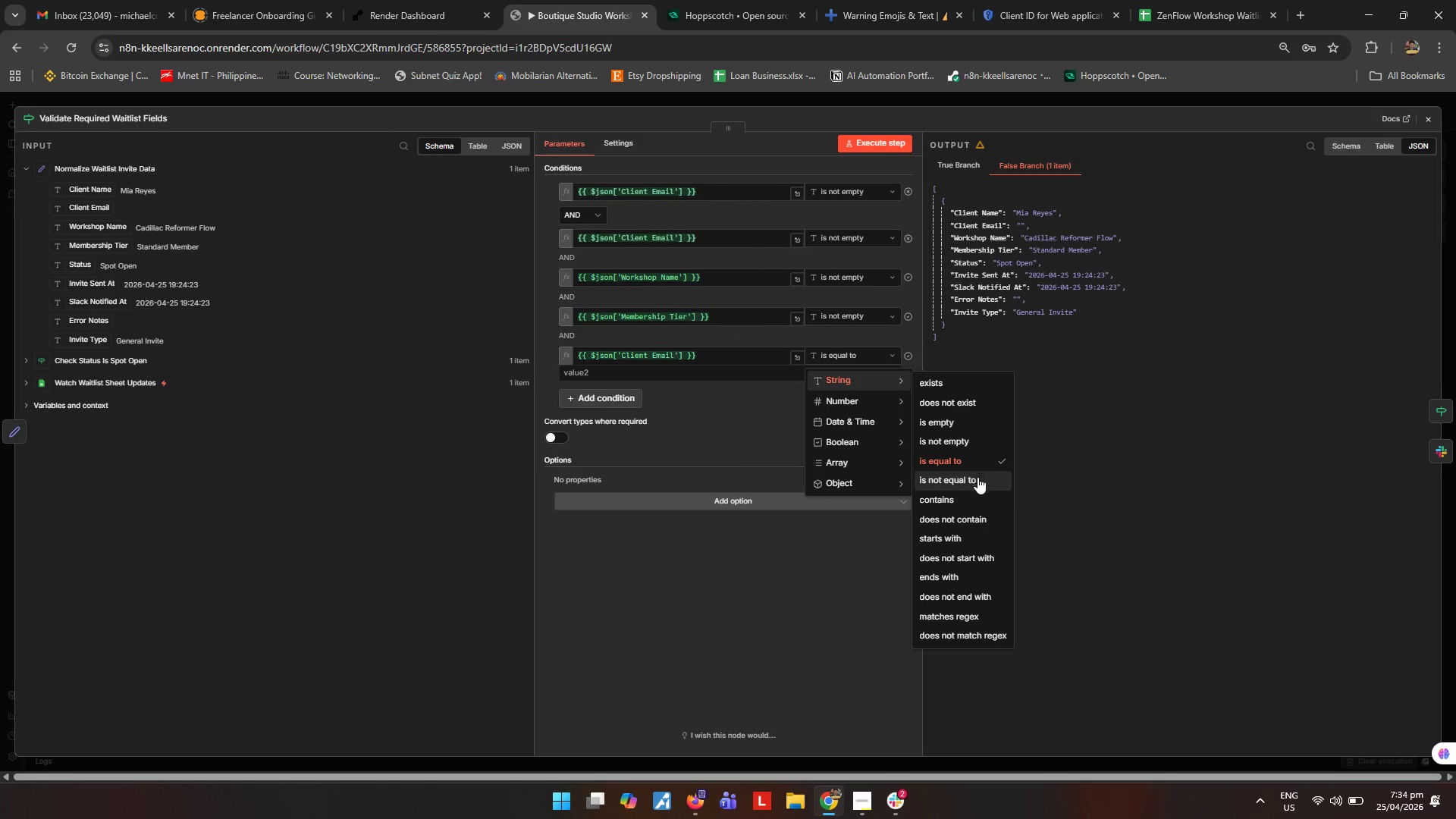 
left_click([971, 493])
 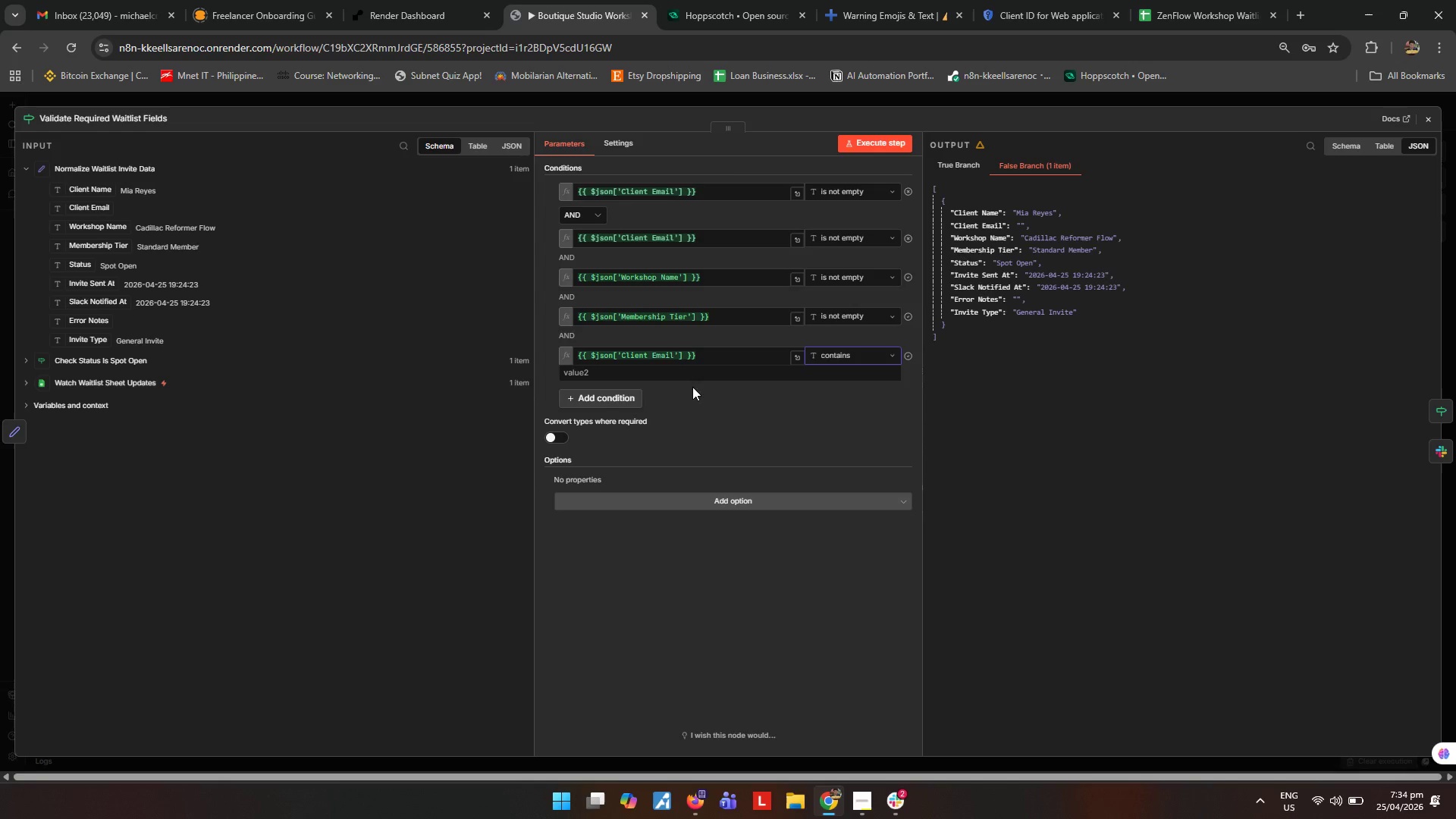 
left_click([698, 375])
 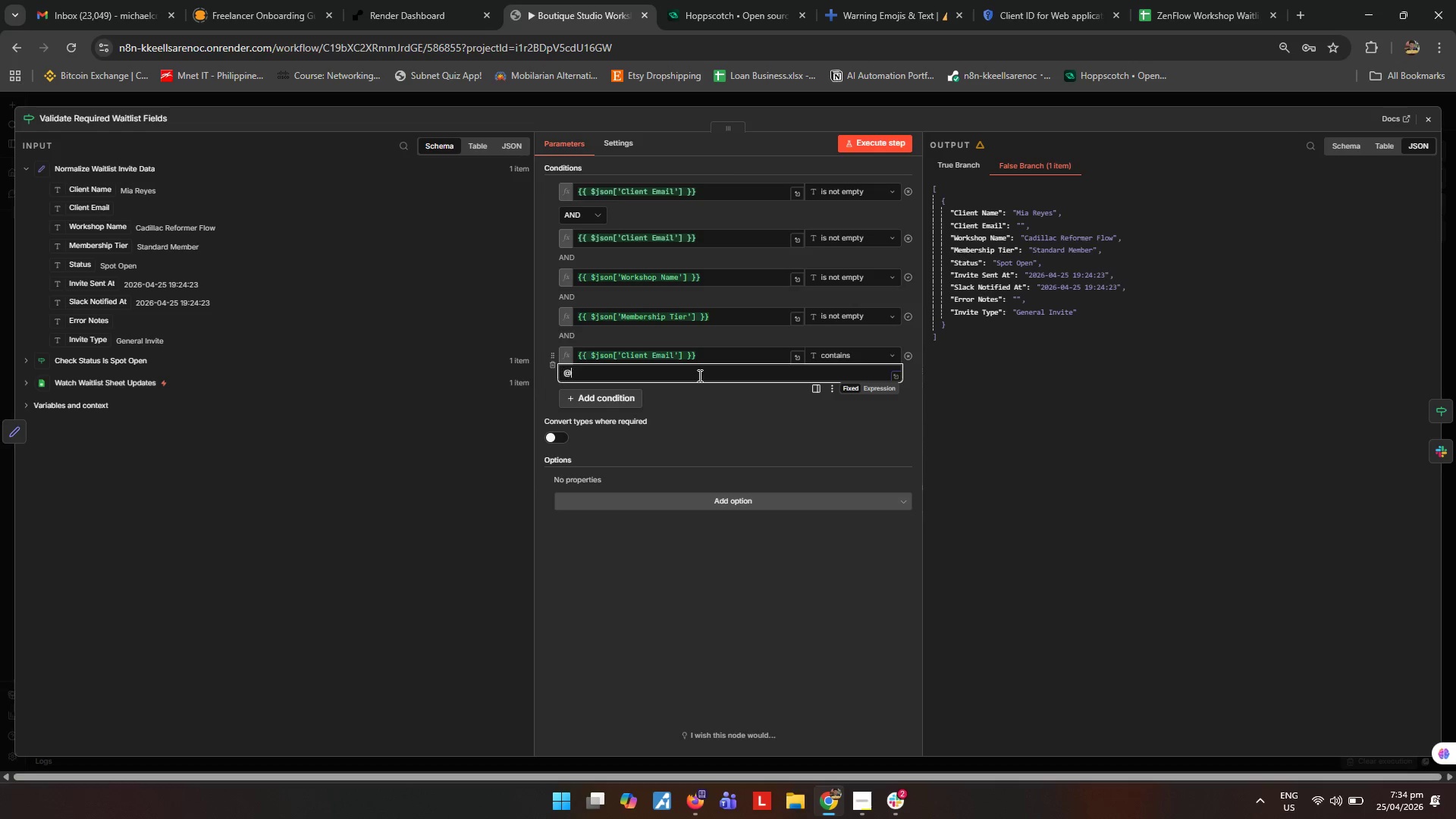 
key(Shift+ShiftLeft)
 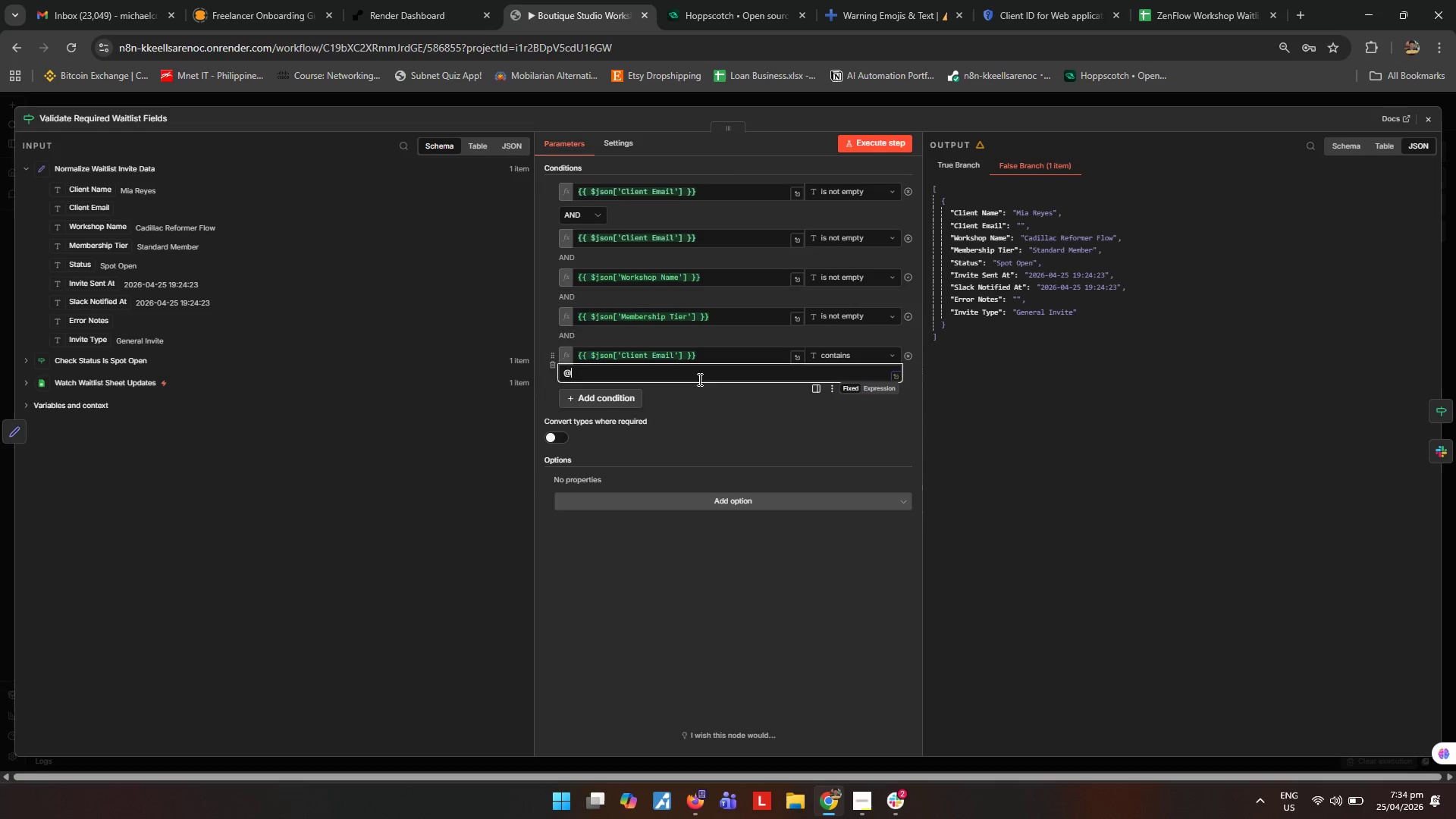 
key(Shift+2)
 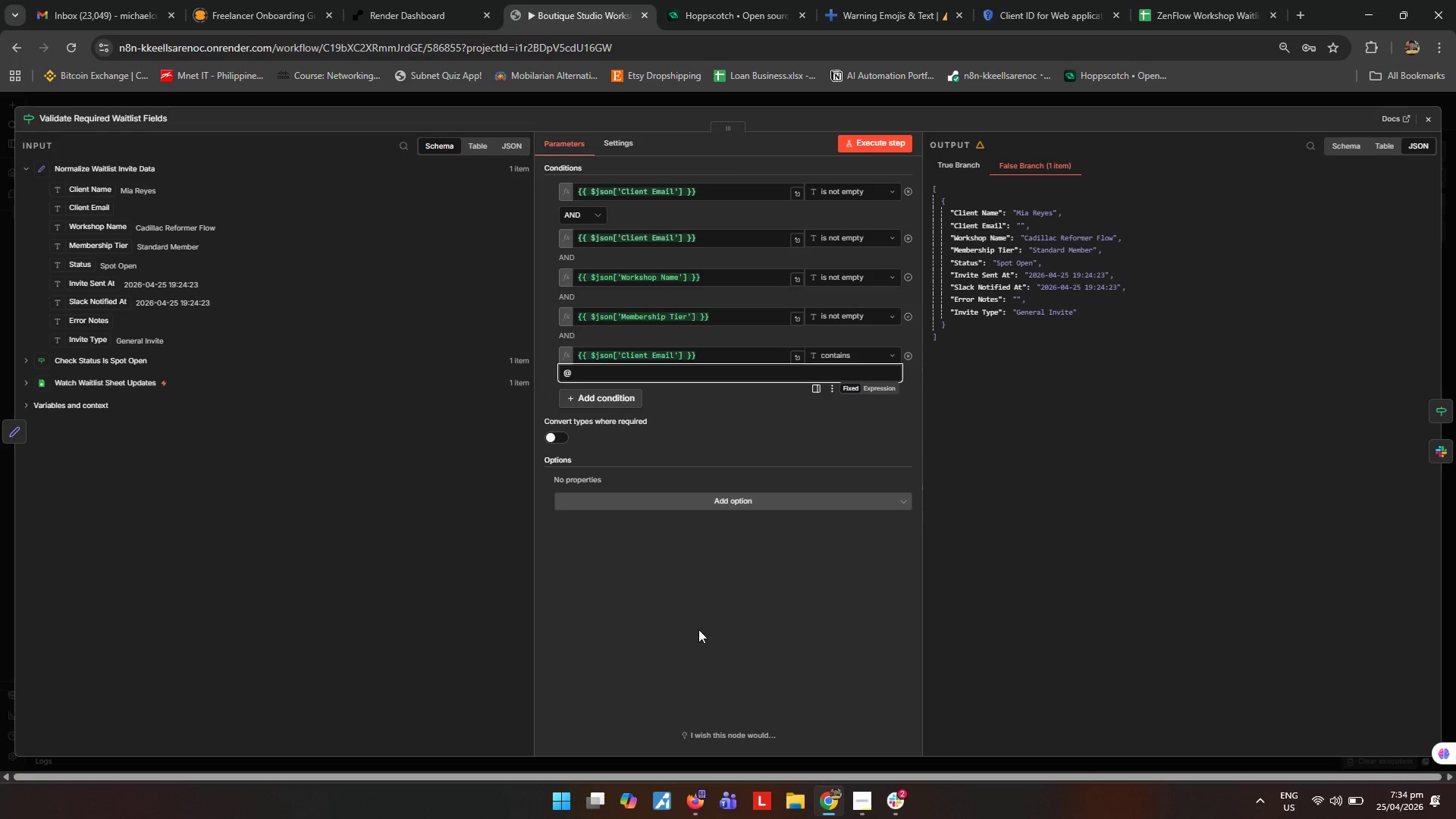 
left_click([698, 634])
 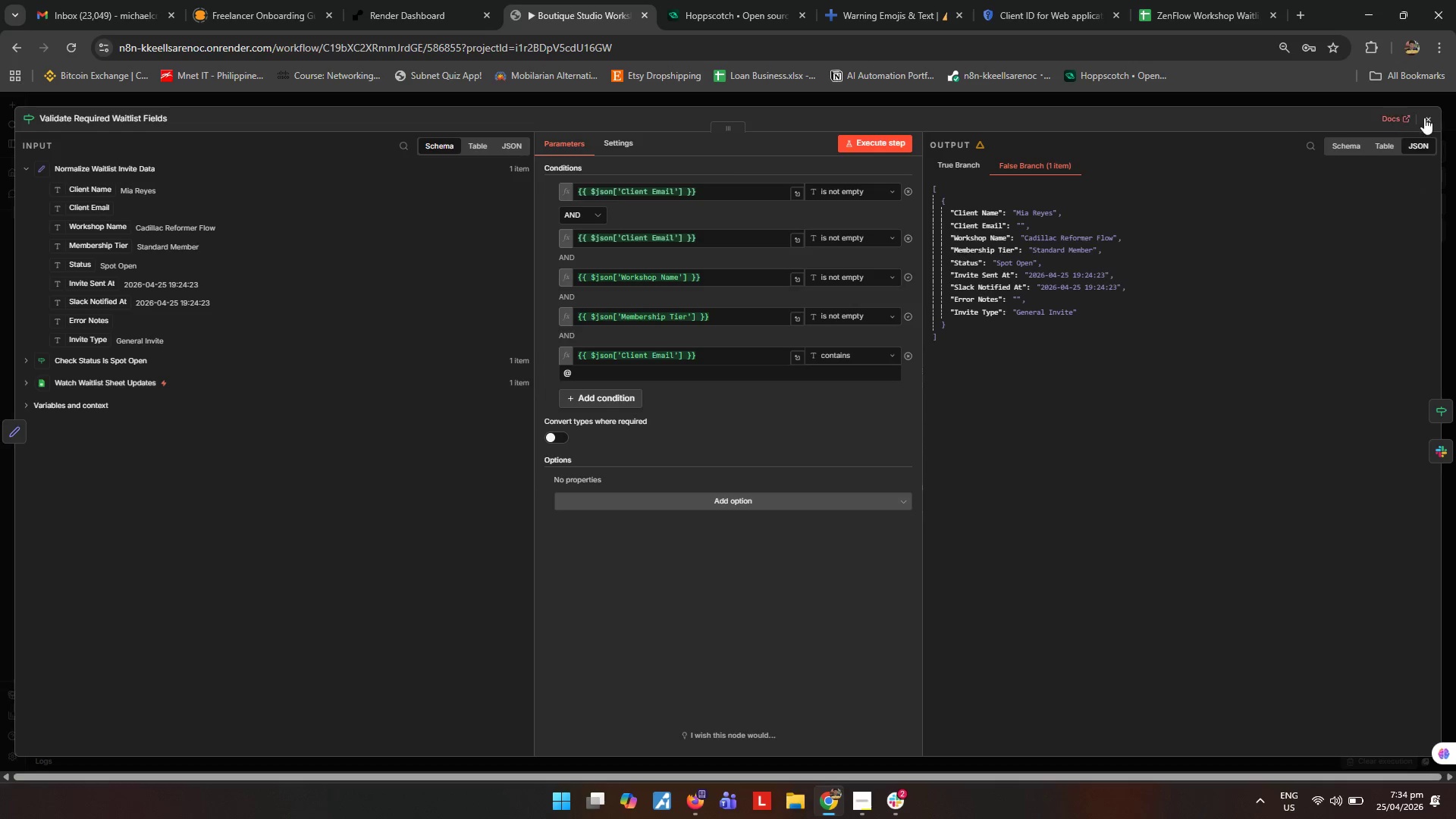 
left_click([1431, 115])
 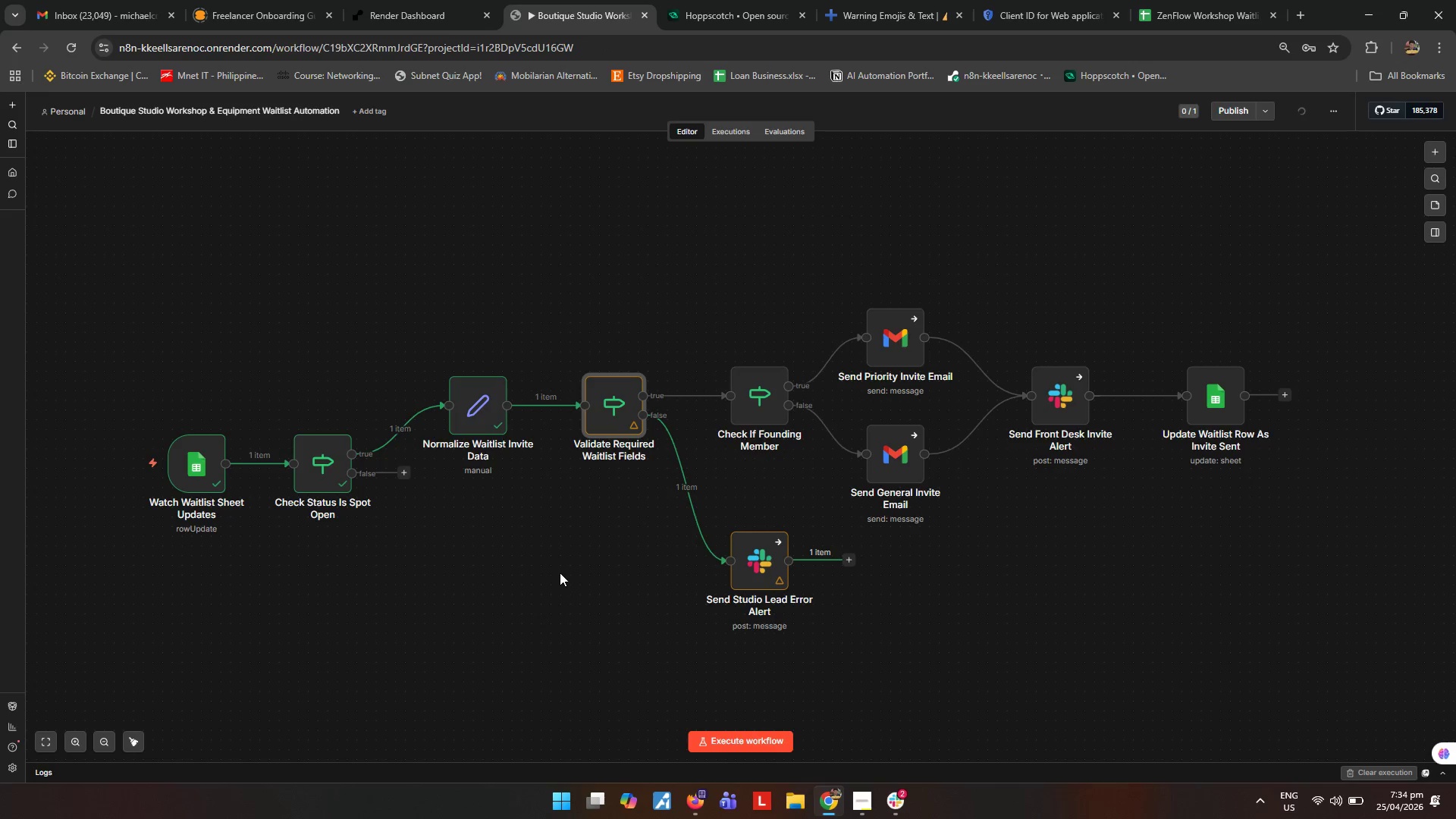 
left_click([560, 573])
 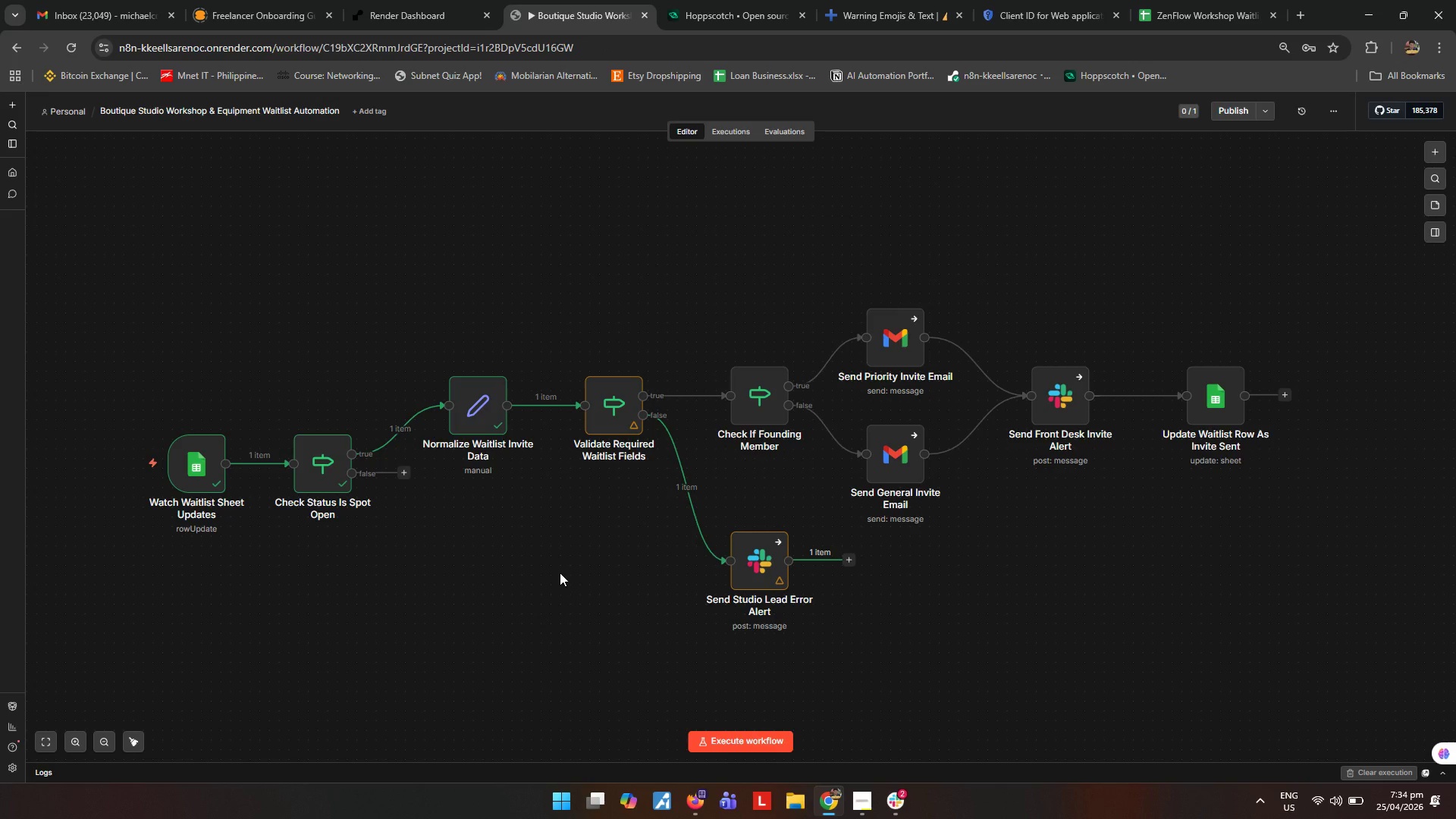 
wait(15.66)
 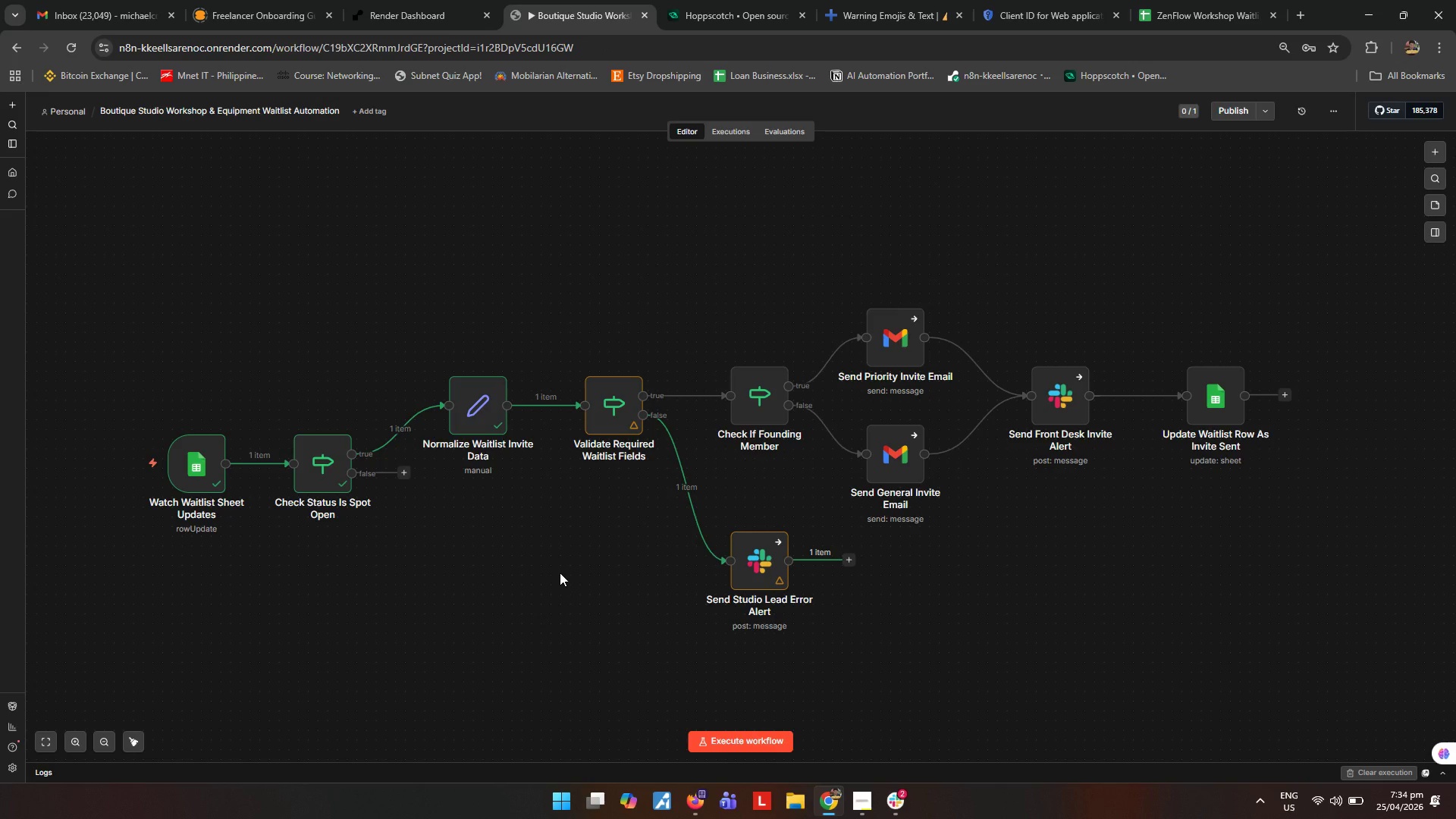 
left_click([491, 607])
 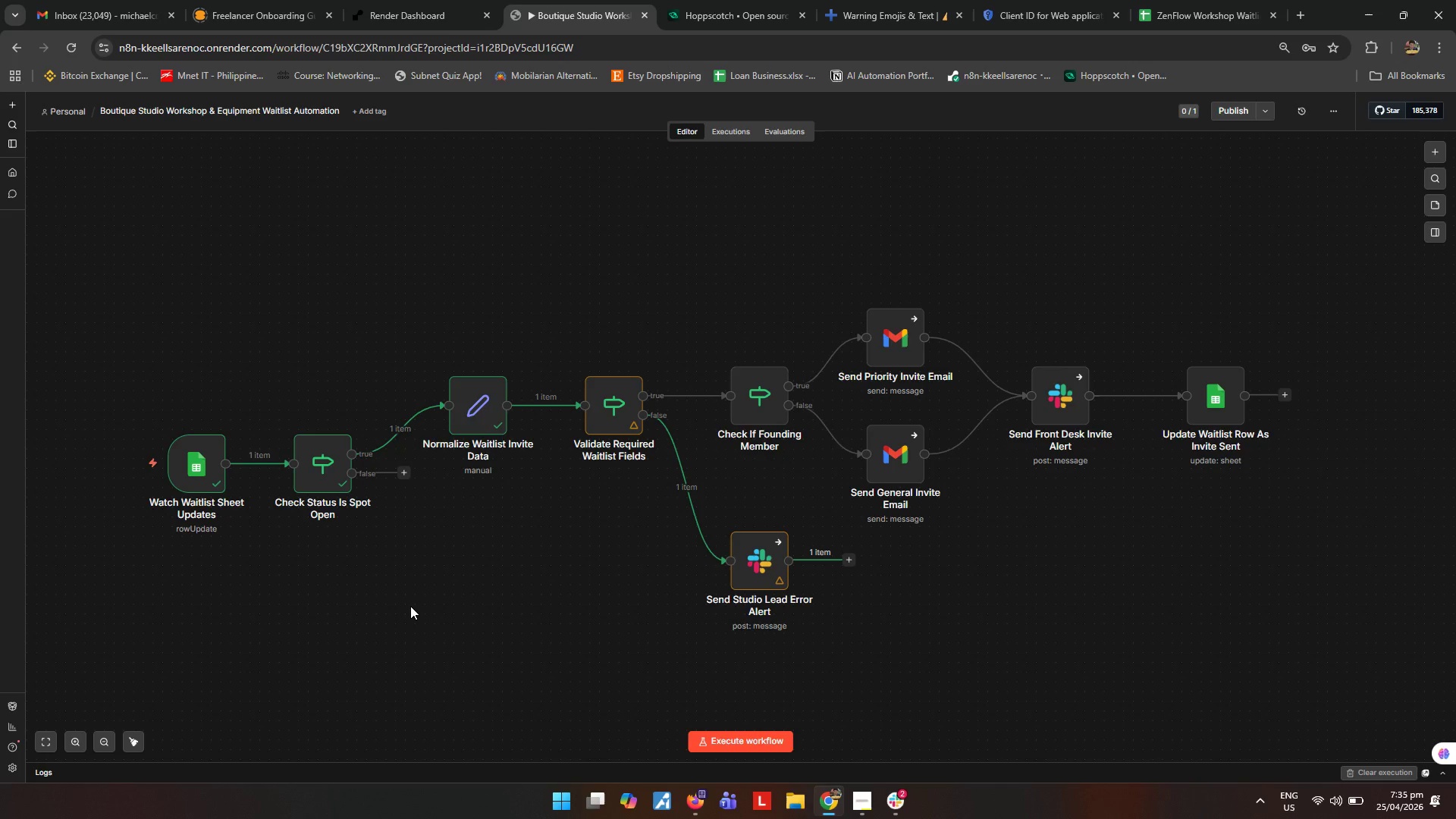 
wait(20.73)
 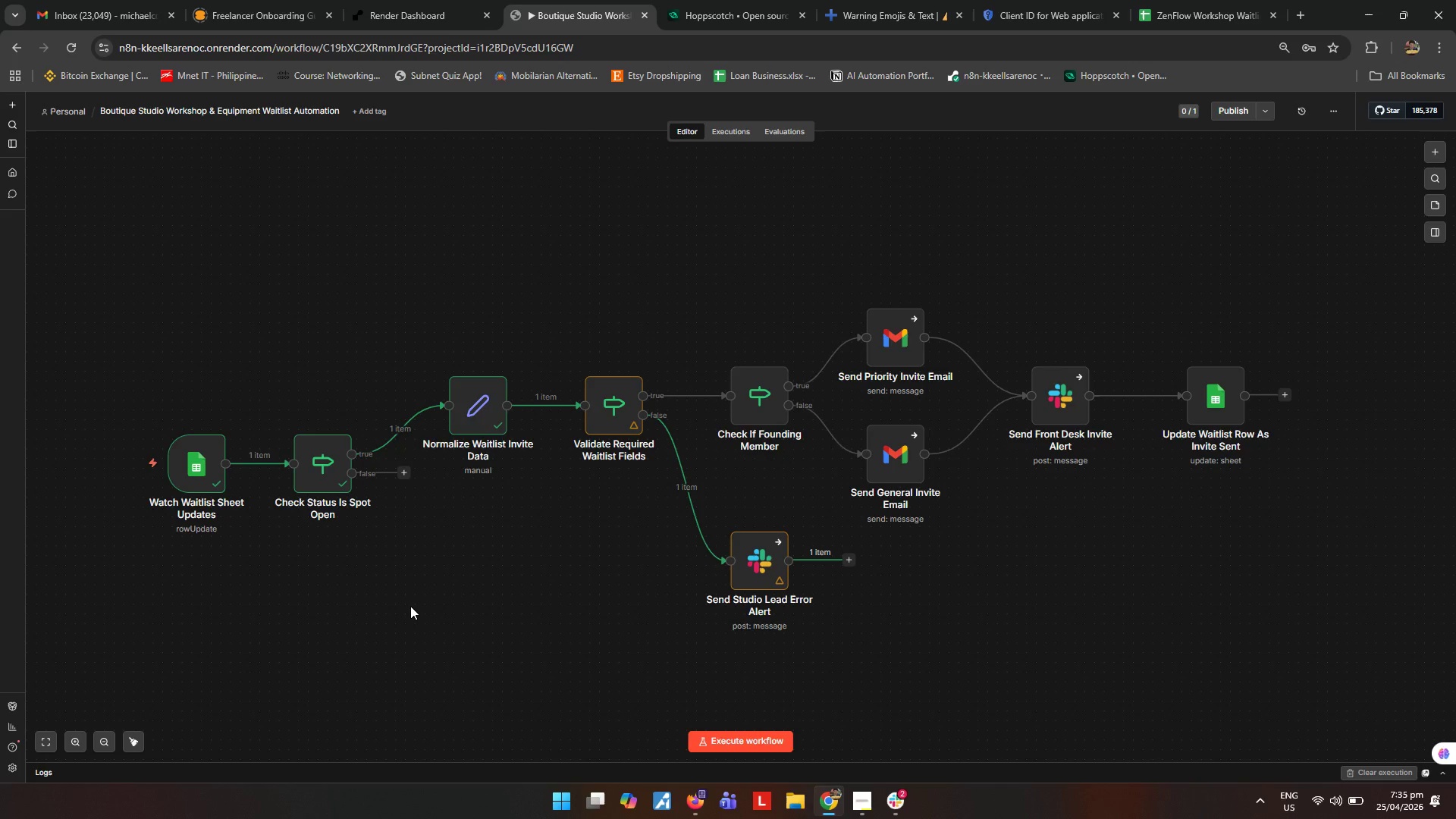 
left_click([434, 610])
 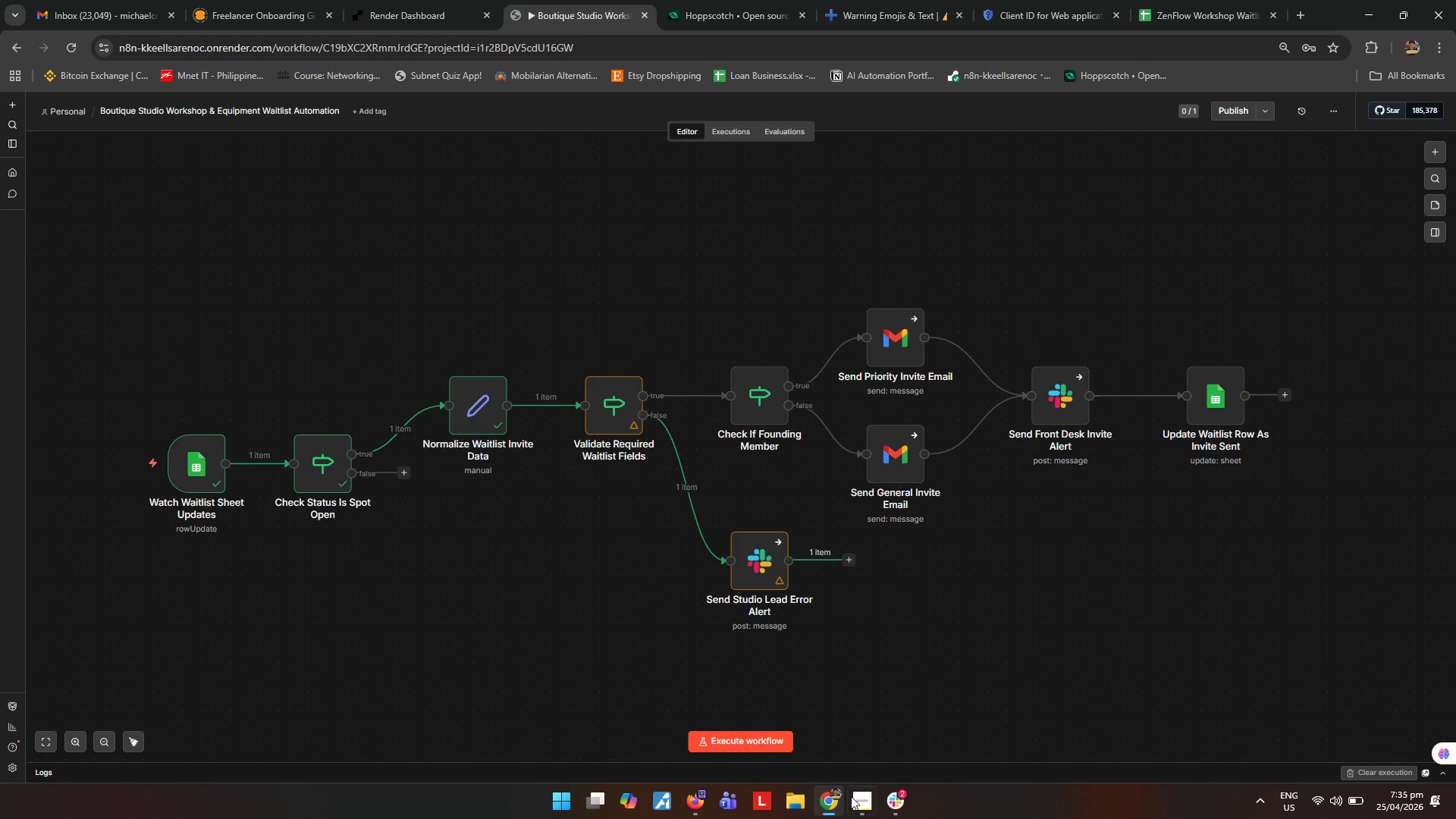 
left_click([857, 802])